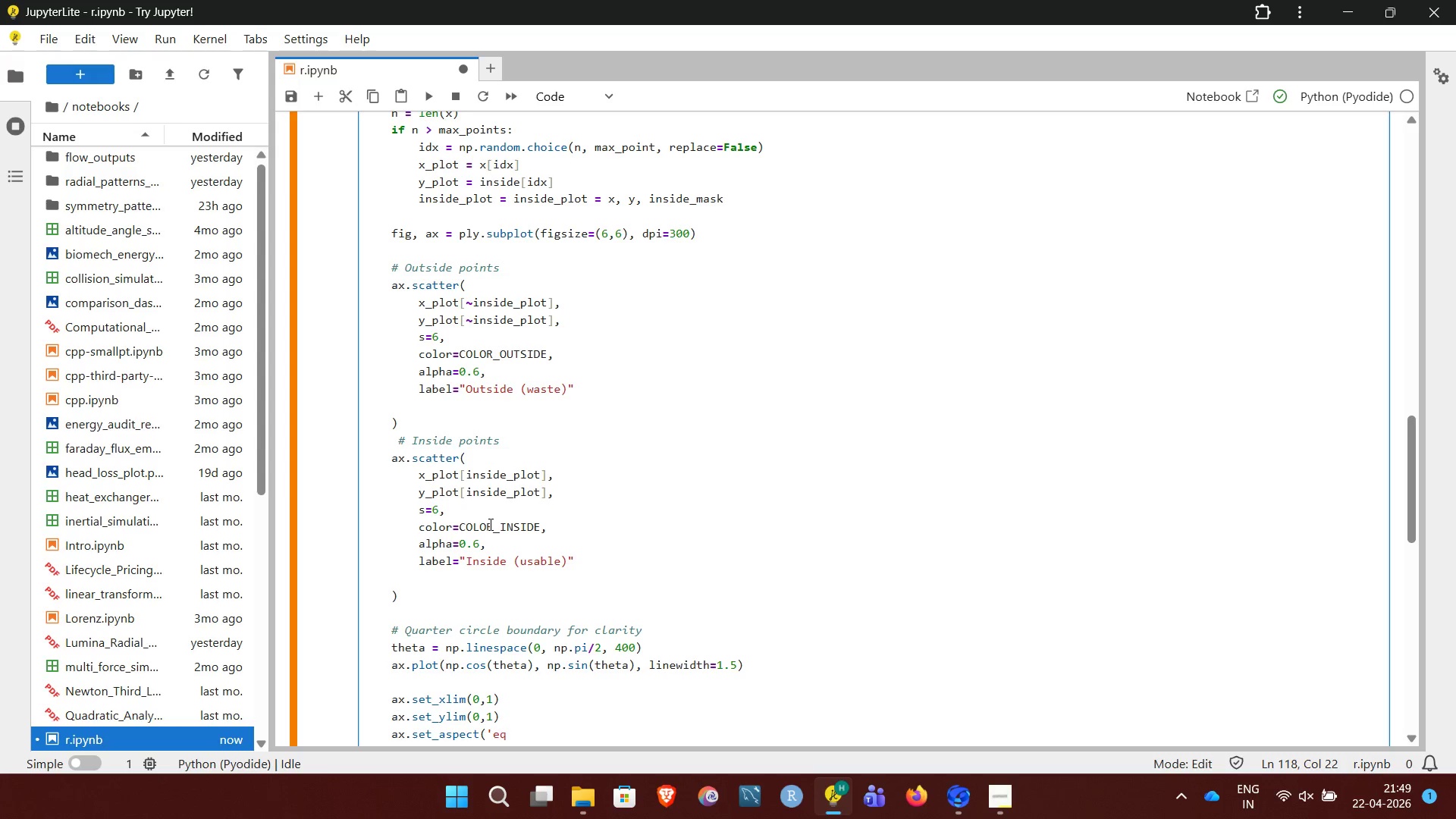 
left_click([489, 524])
 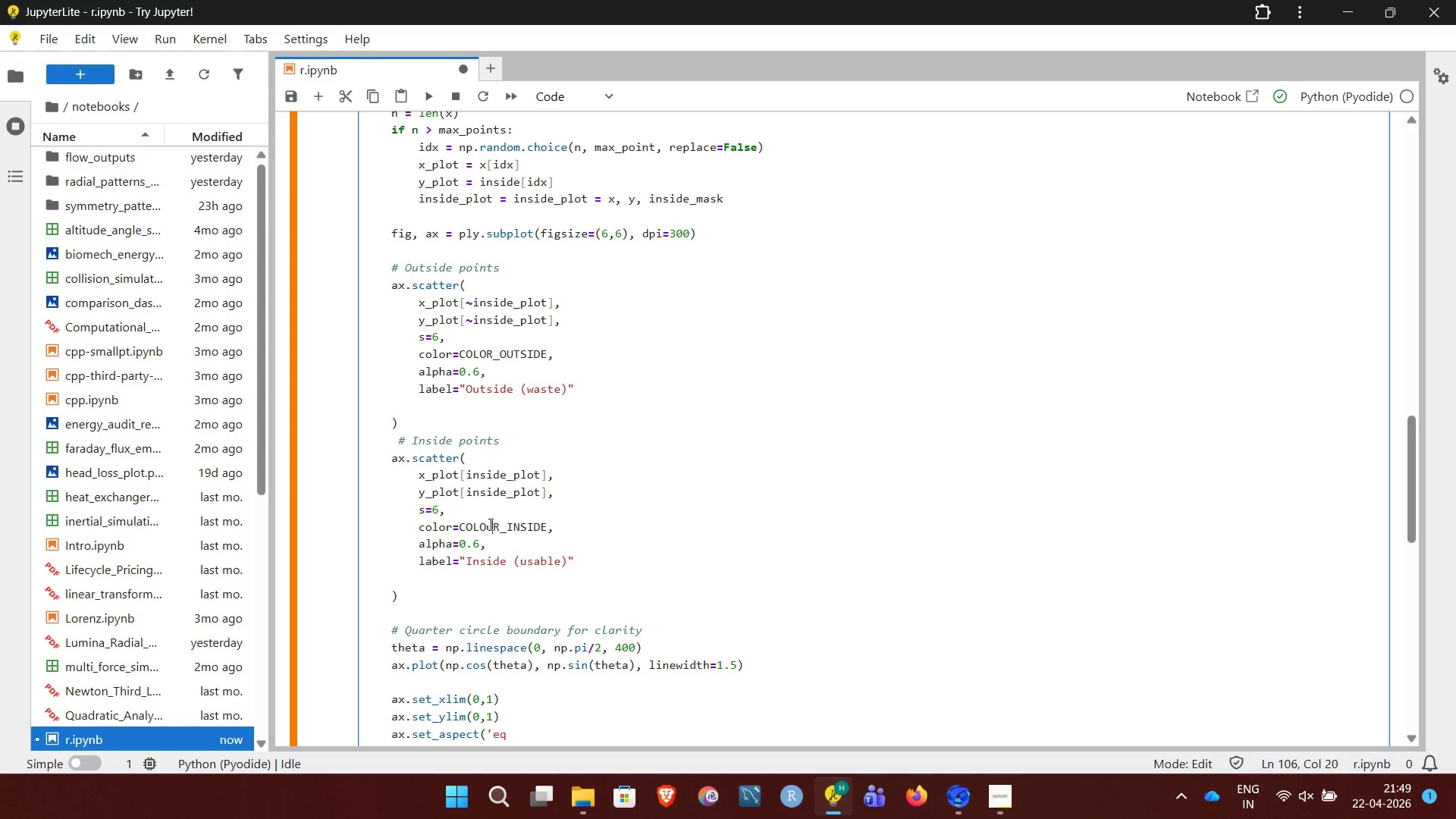 
type(ual)
key(Backspace)
key(Backspace)
key(Backspace)
 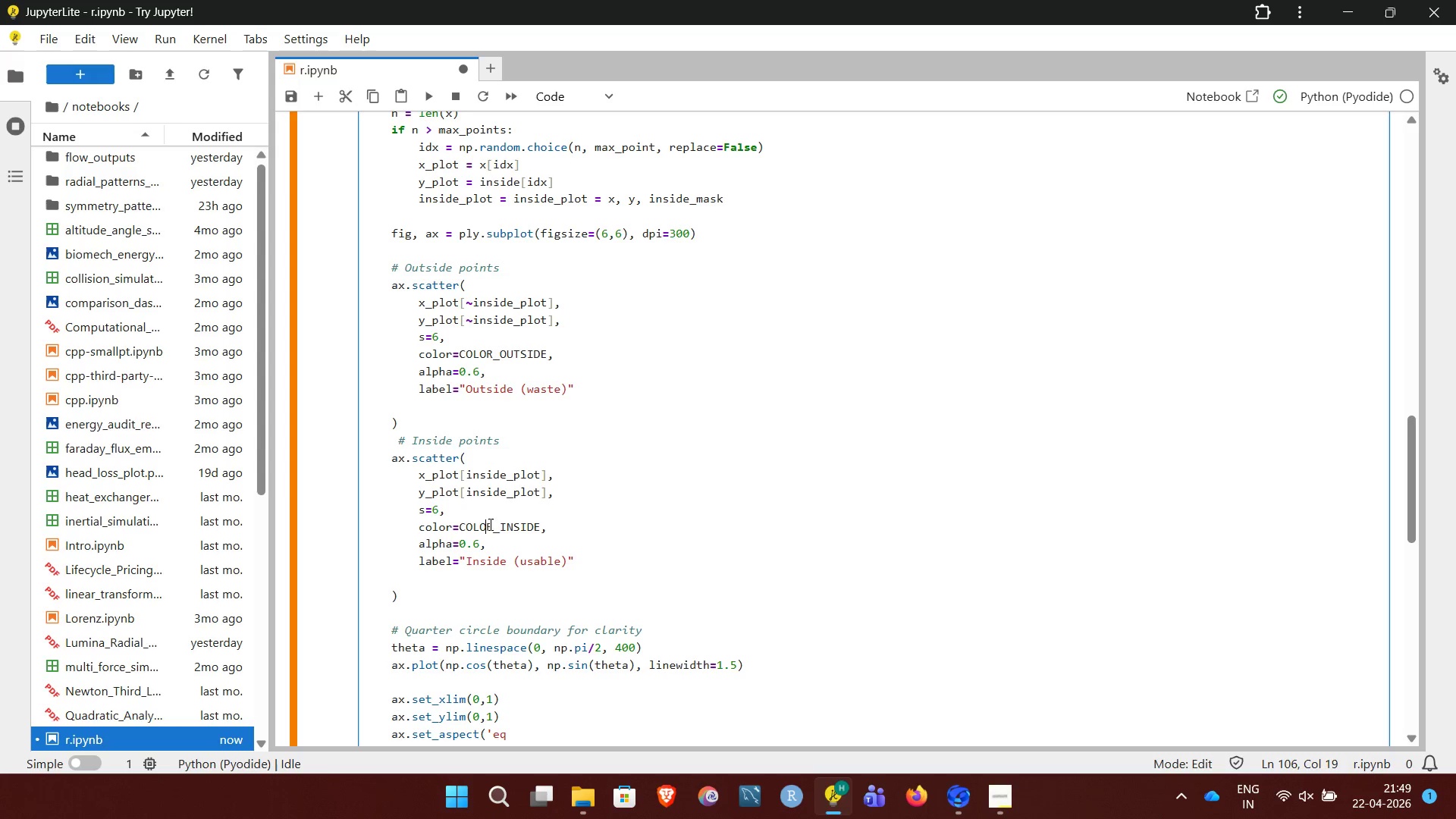 
wait(10.02)
 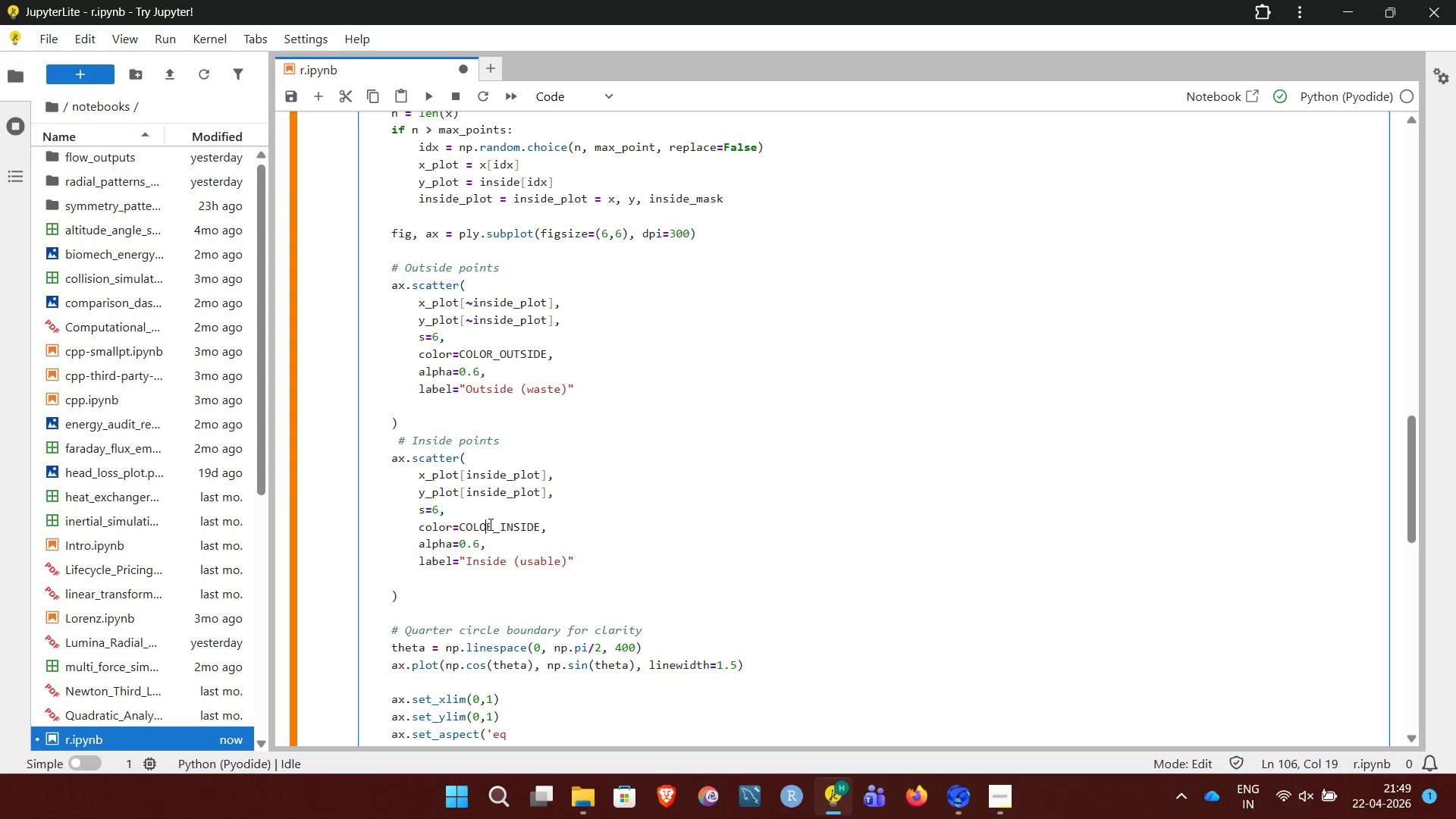 
key(Shift+L)
 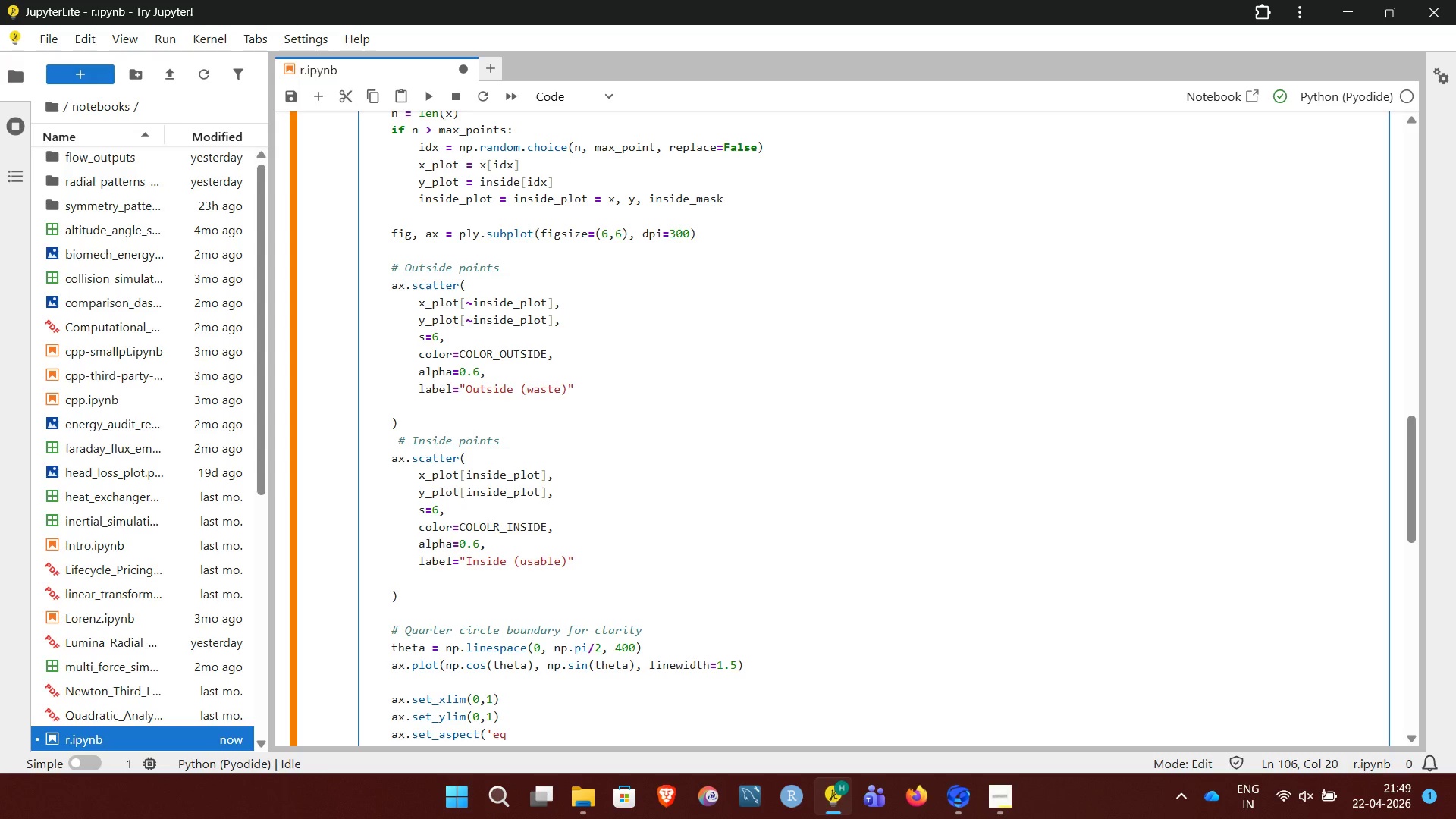 
key(Backspace)
 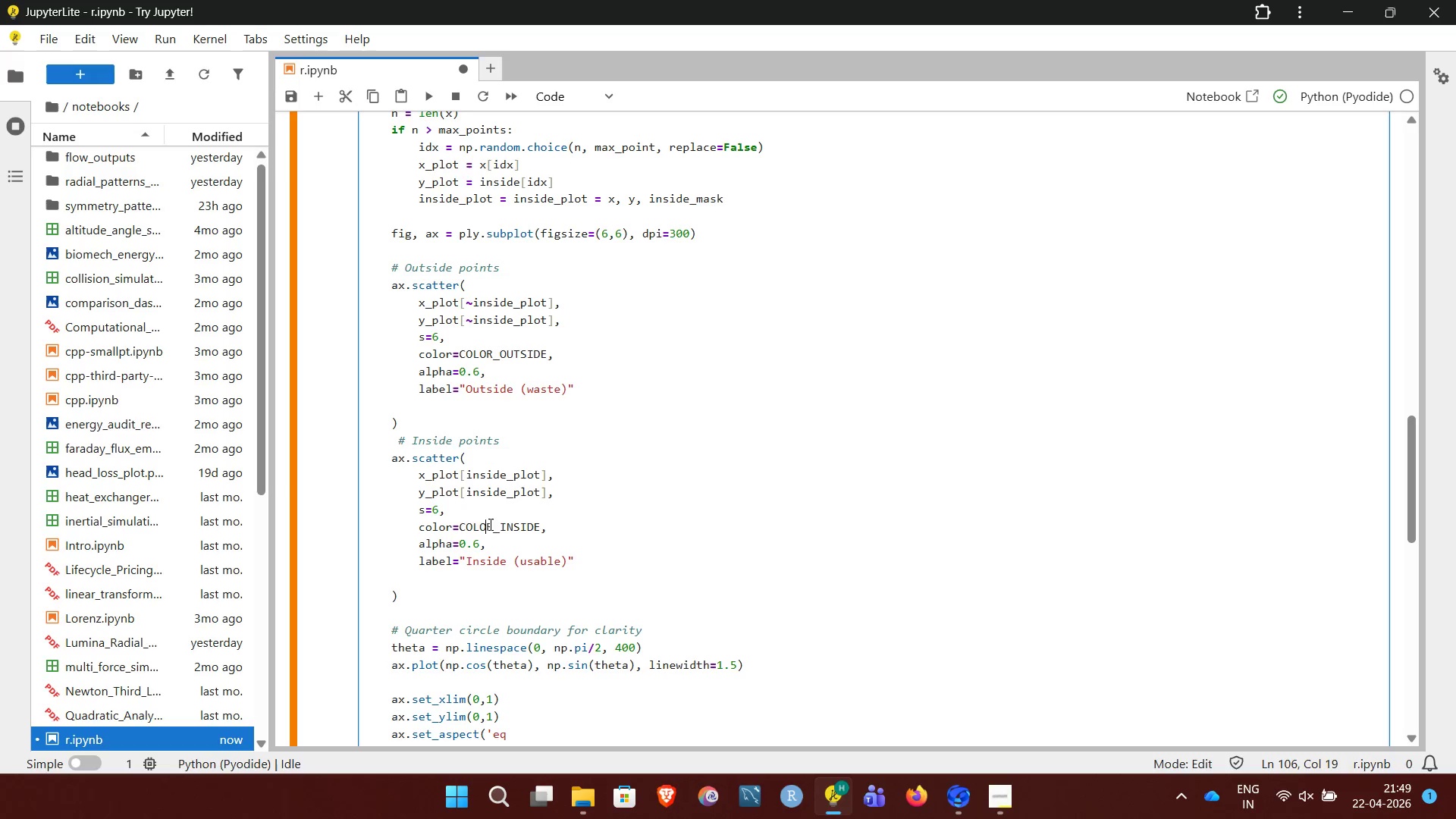 
key(Backspace)
 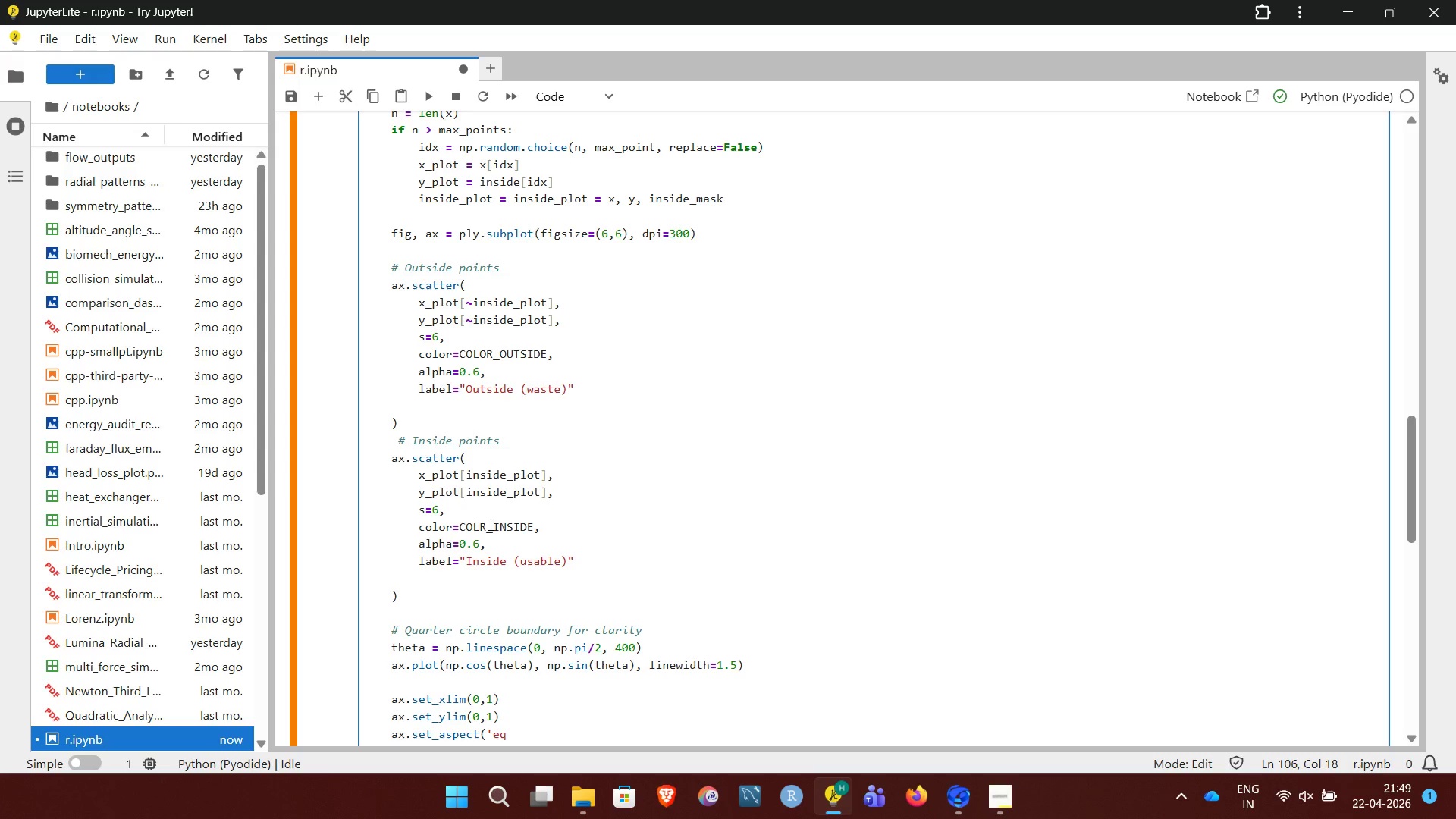 
hold_key(key=ShiftRight, duration=0.64)
 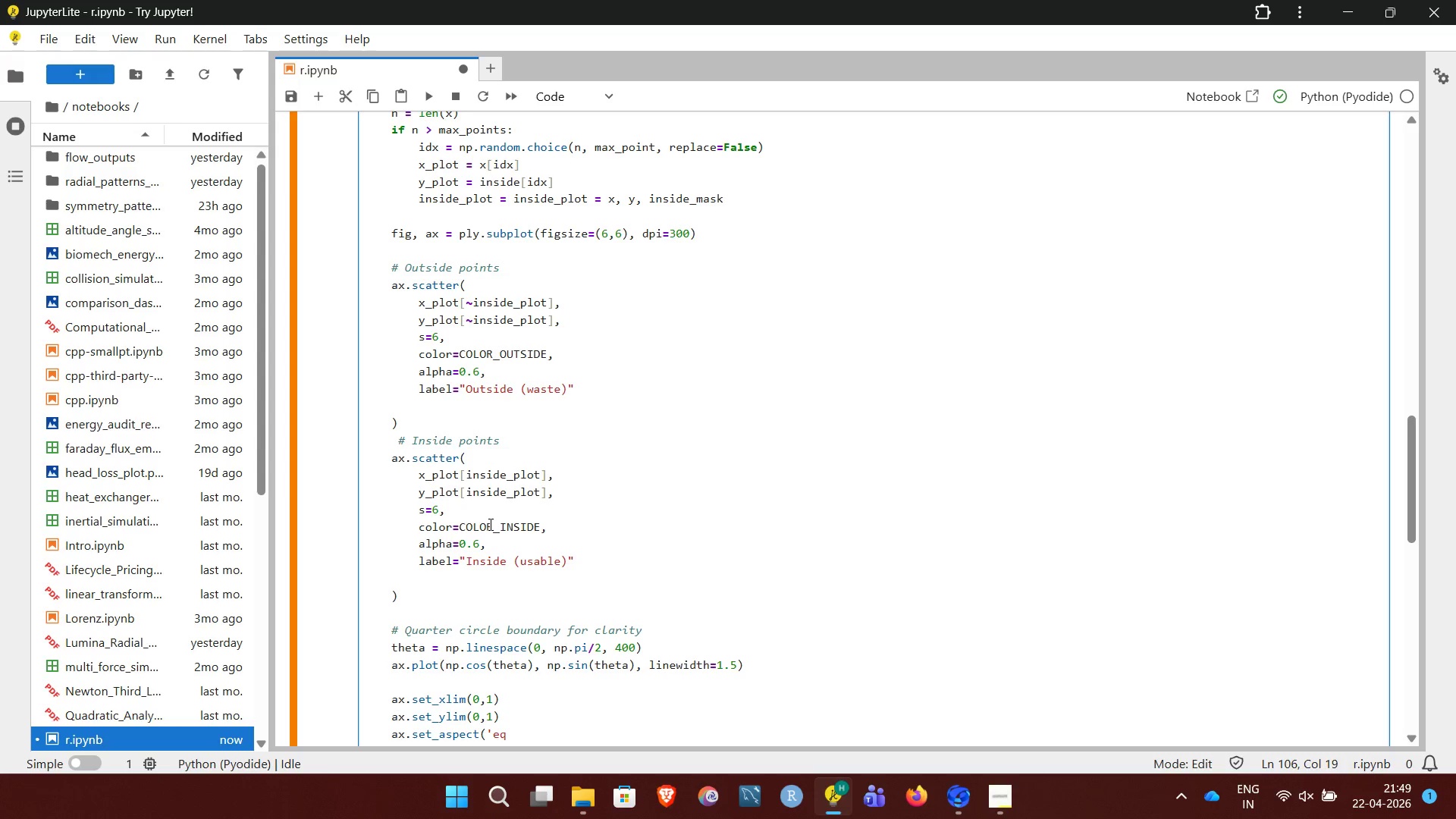 
key(O)
 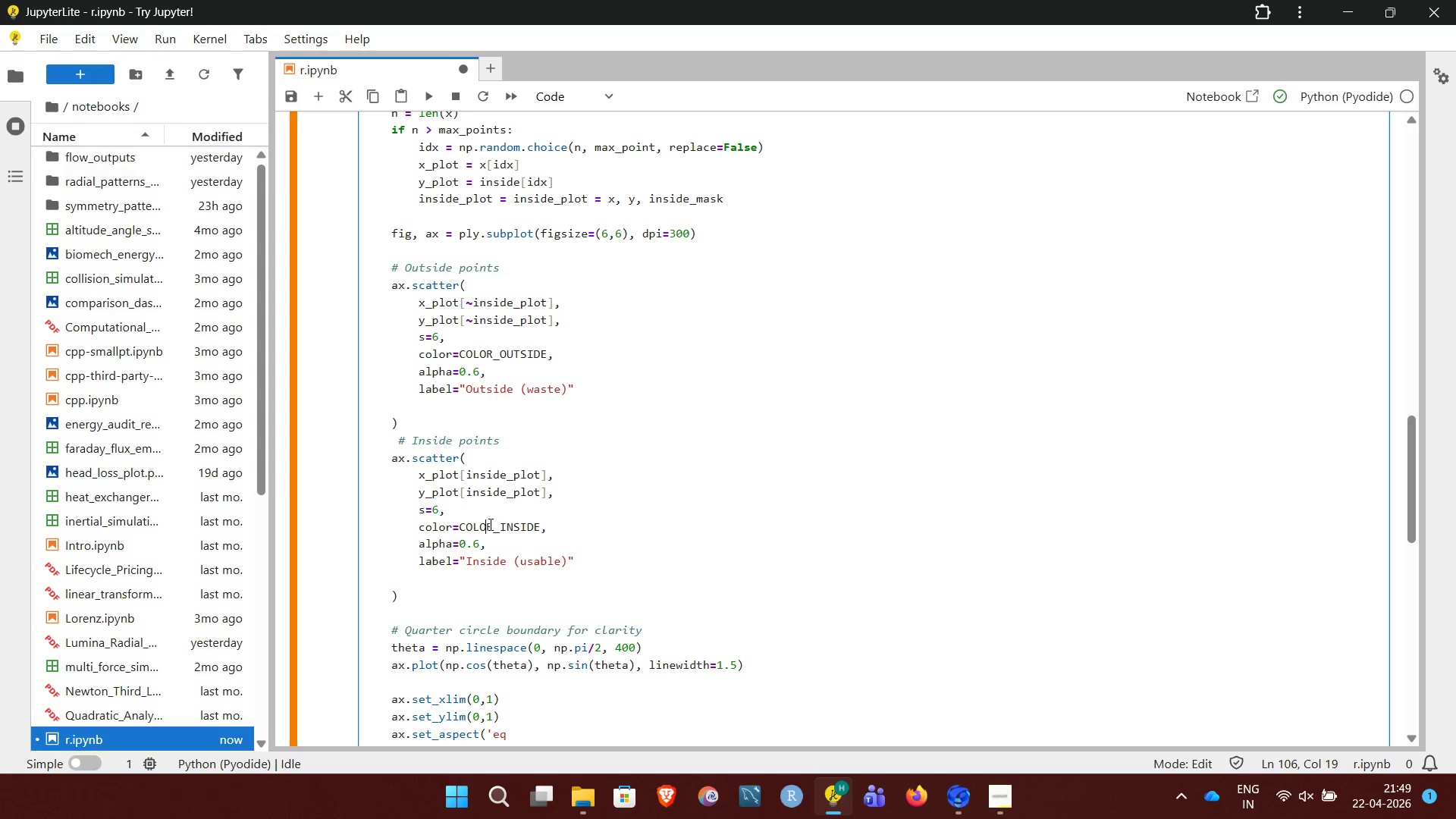 
key(ArrowRight)
 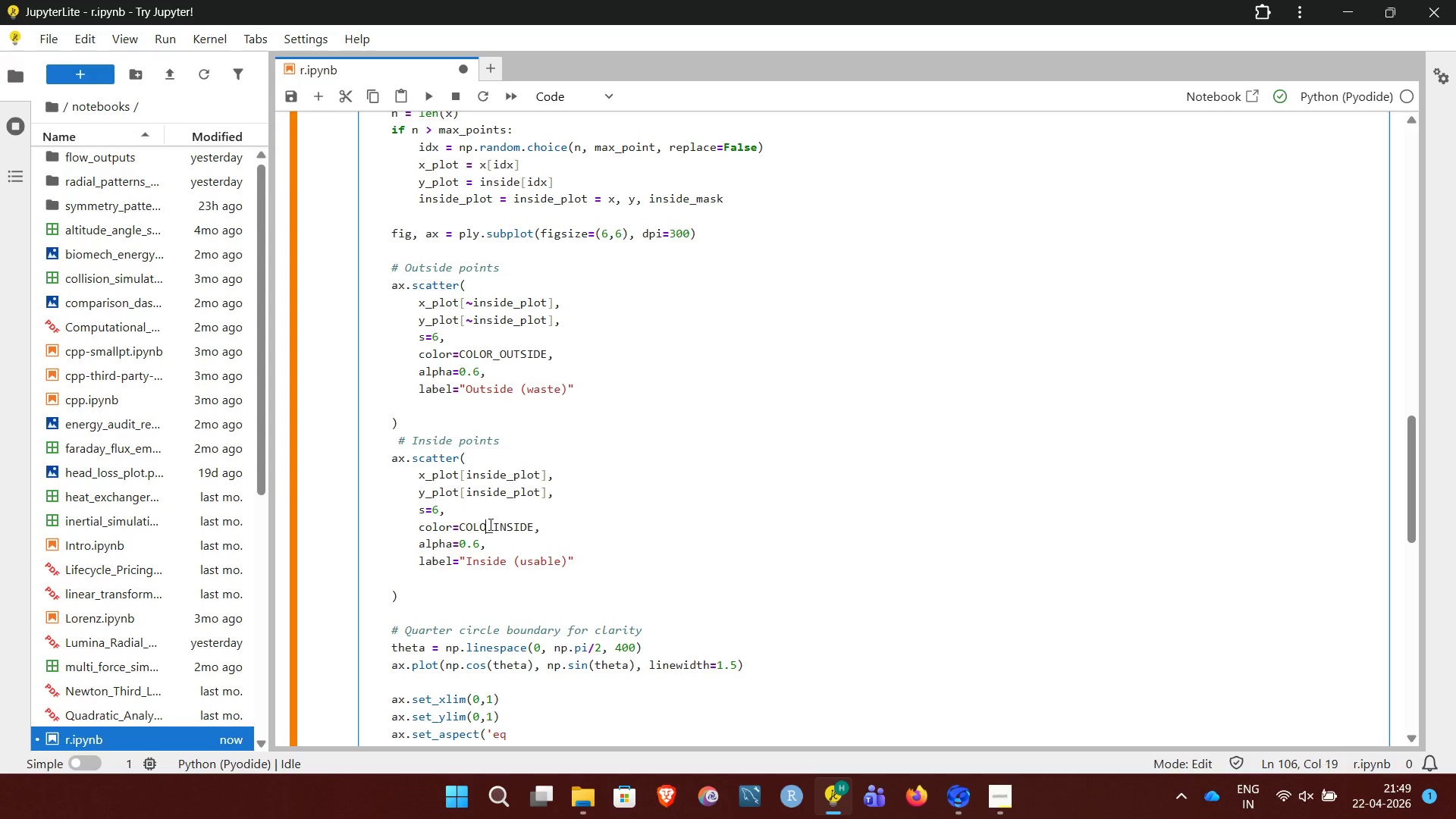 
key(Backspace)
 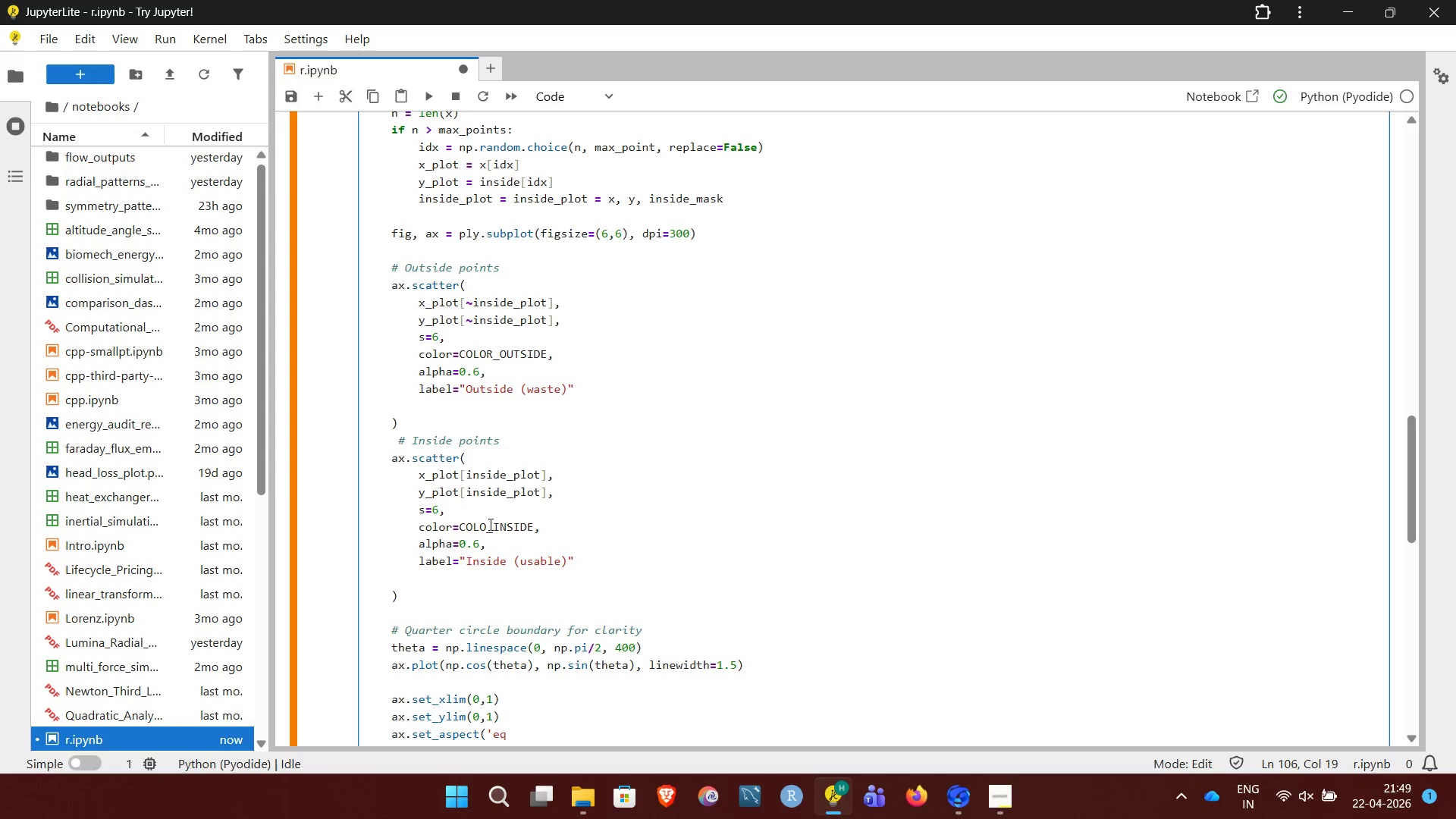 
key(Shift+R)
 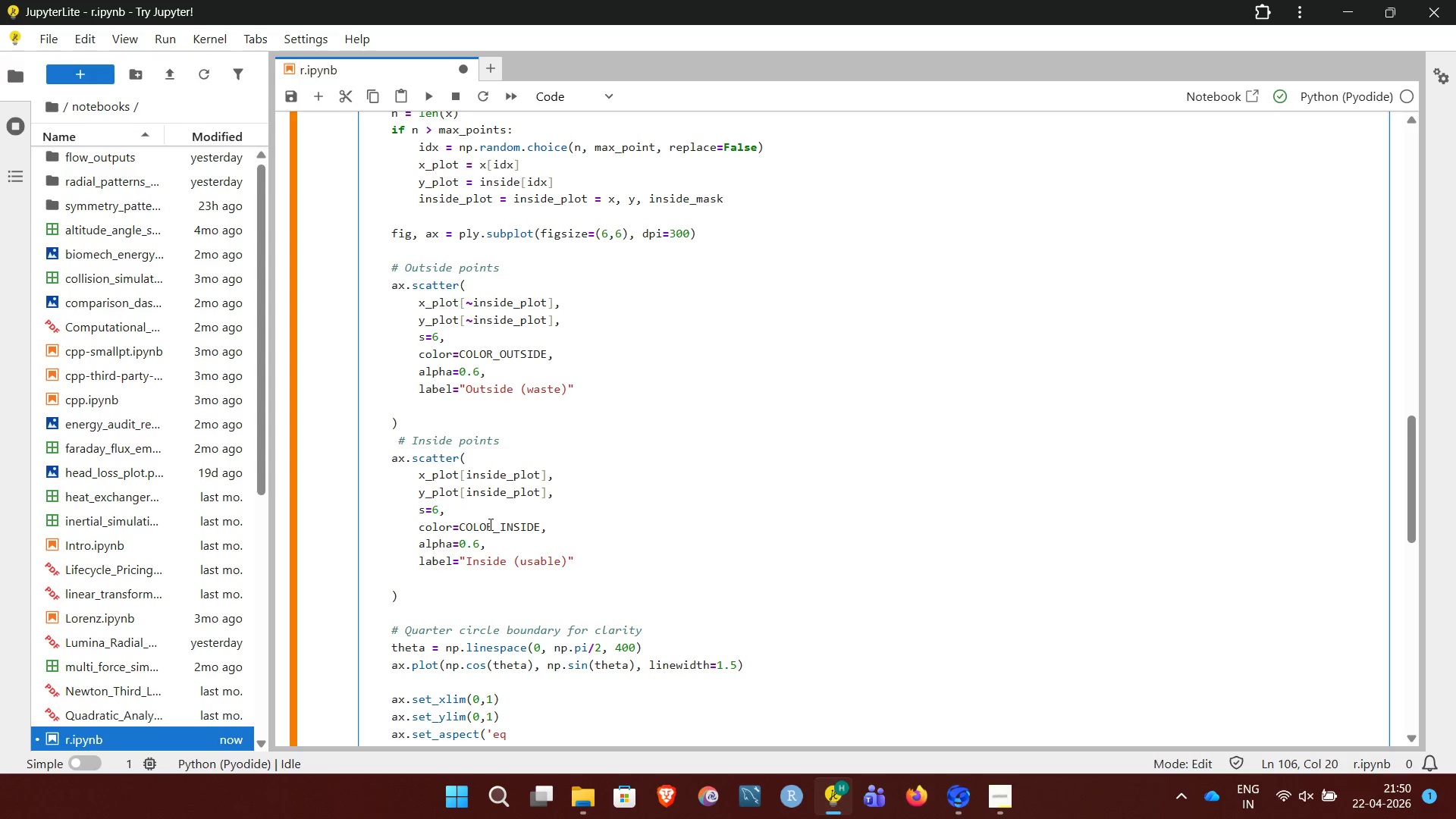 
key(Backspace)
 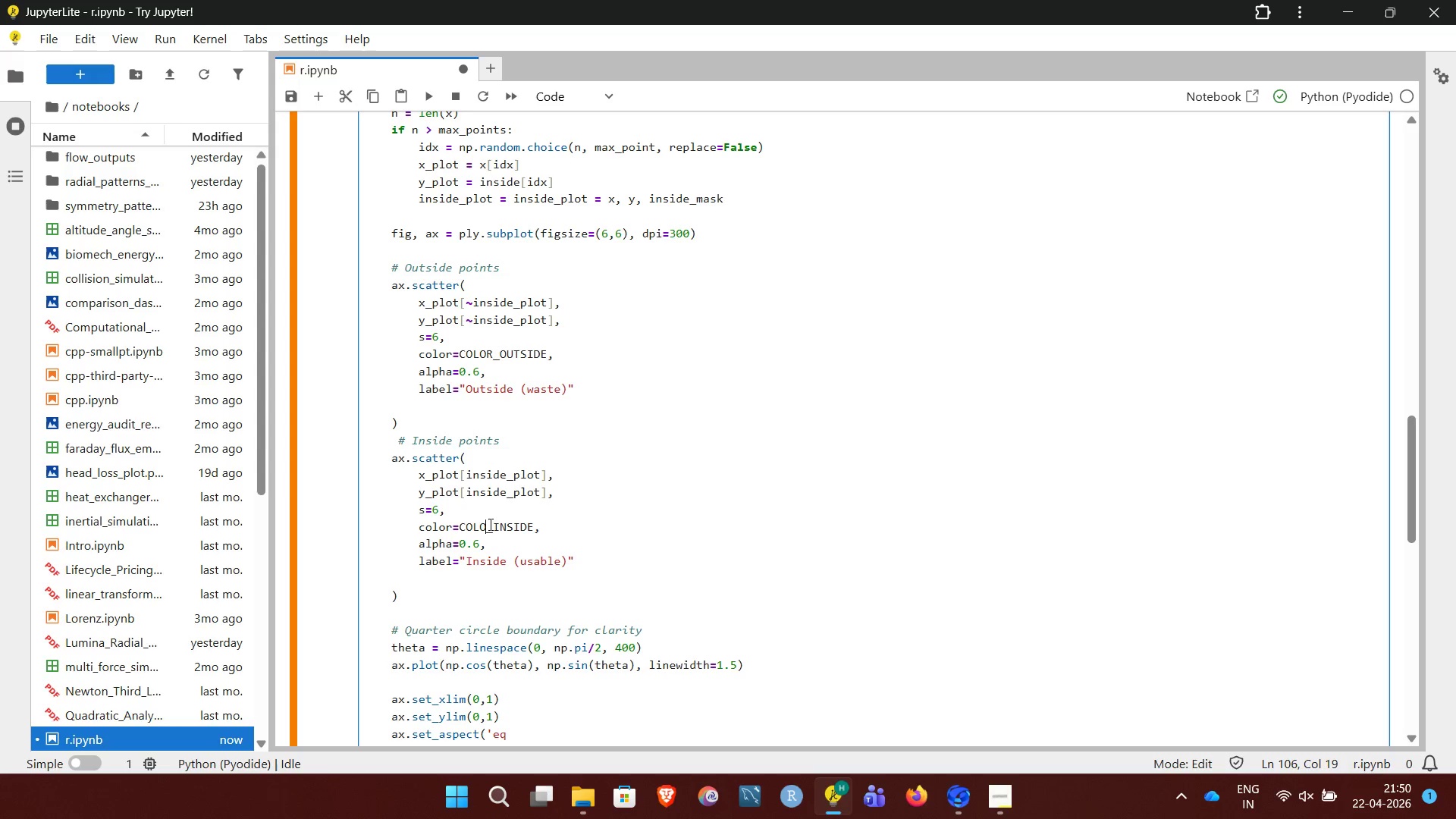 
key(Shift+R)
 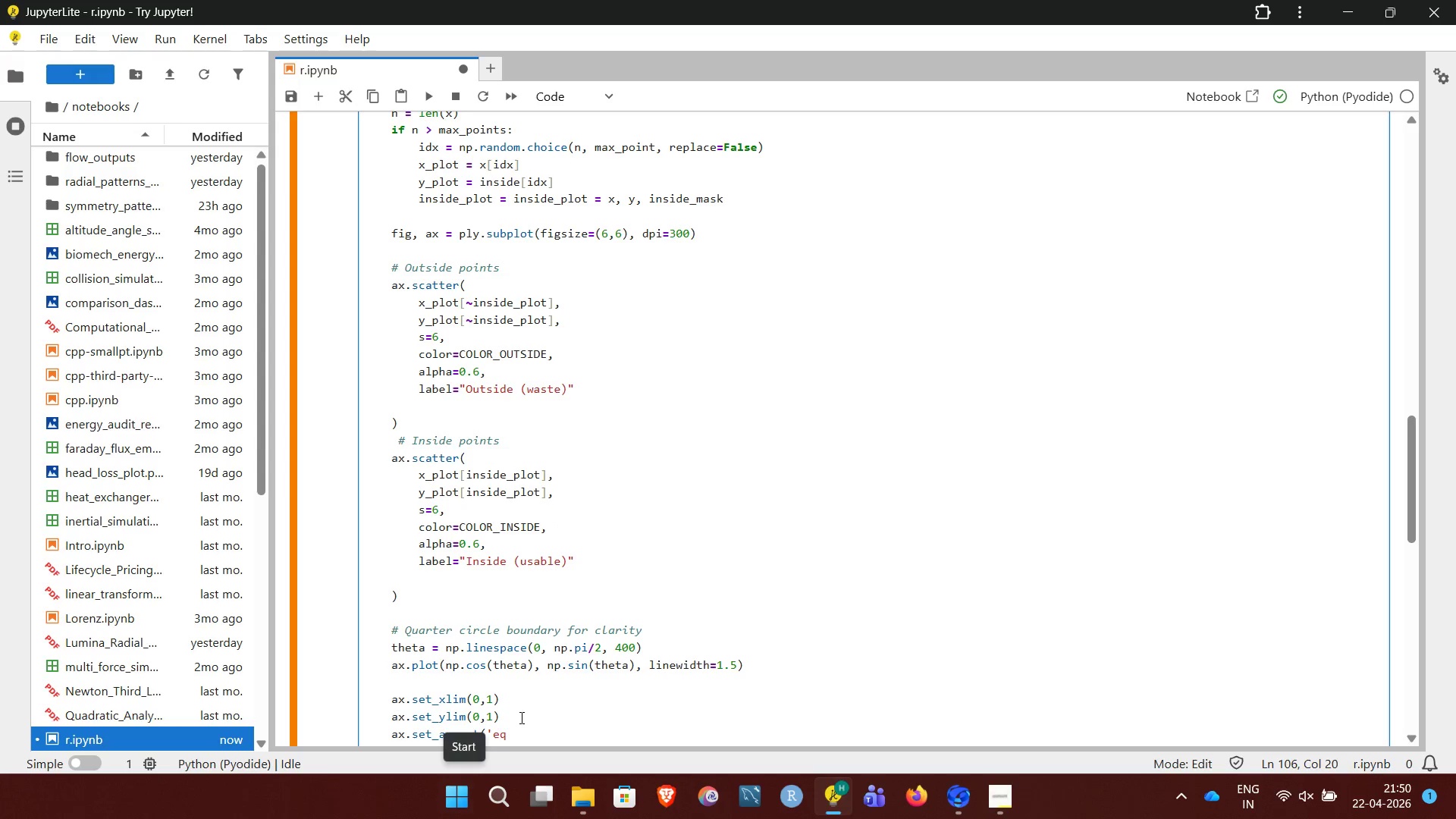 
left_click([516, 731])
 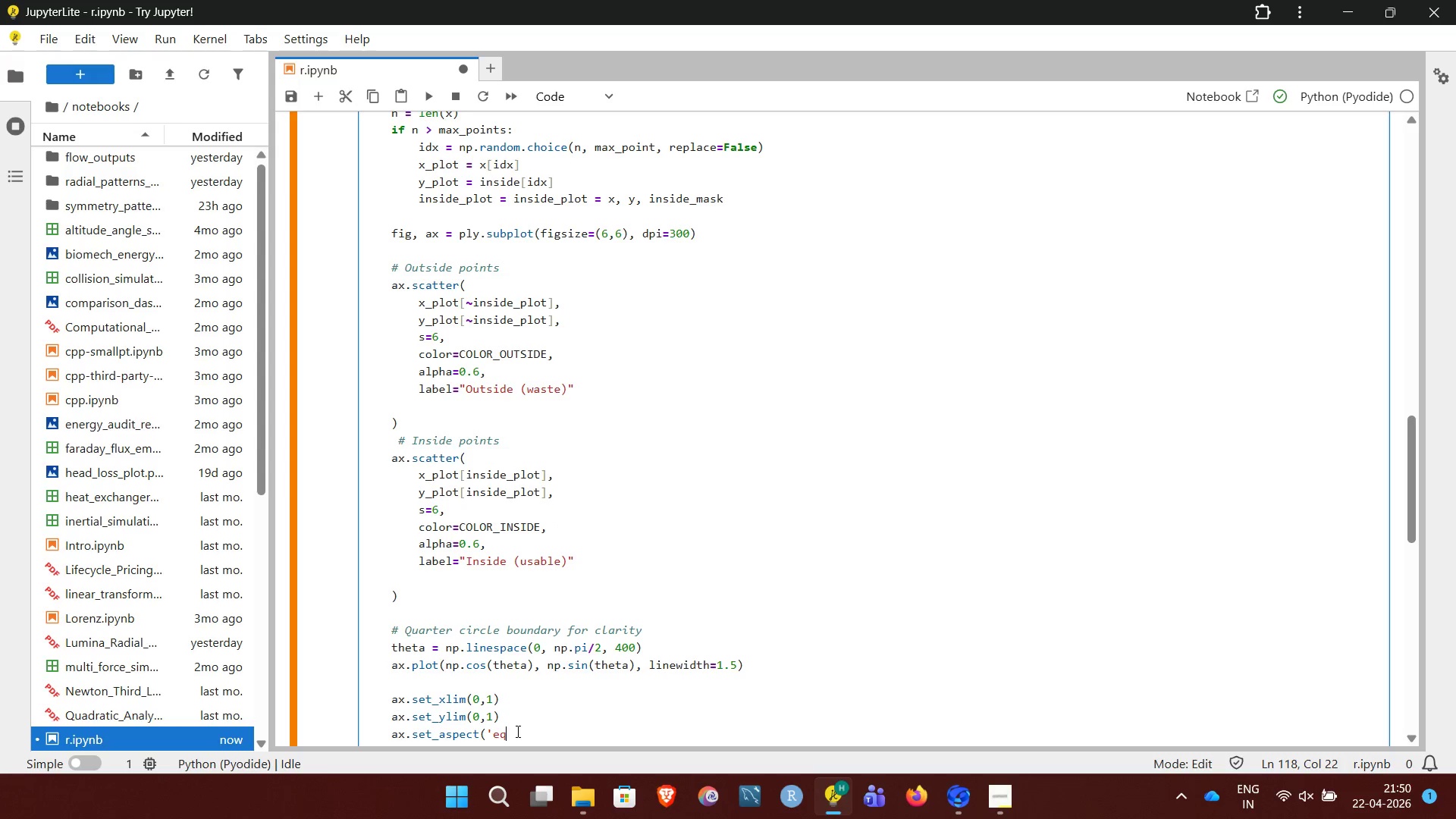 
type(ual'))
key(NumpadEnter)
type(ax.set)
 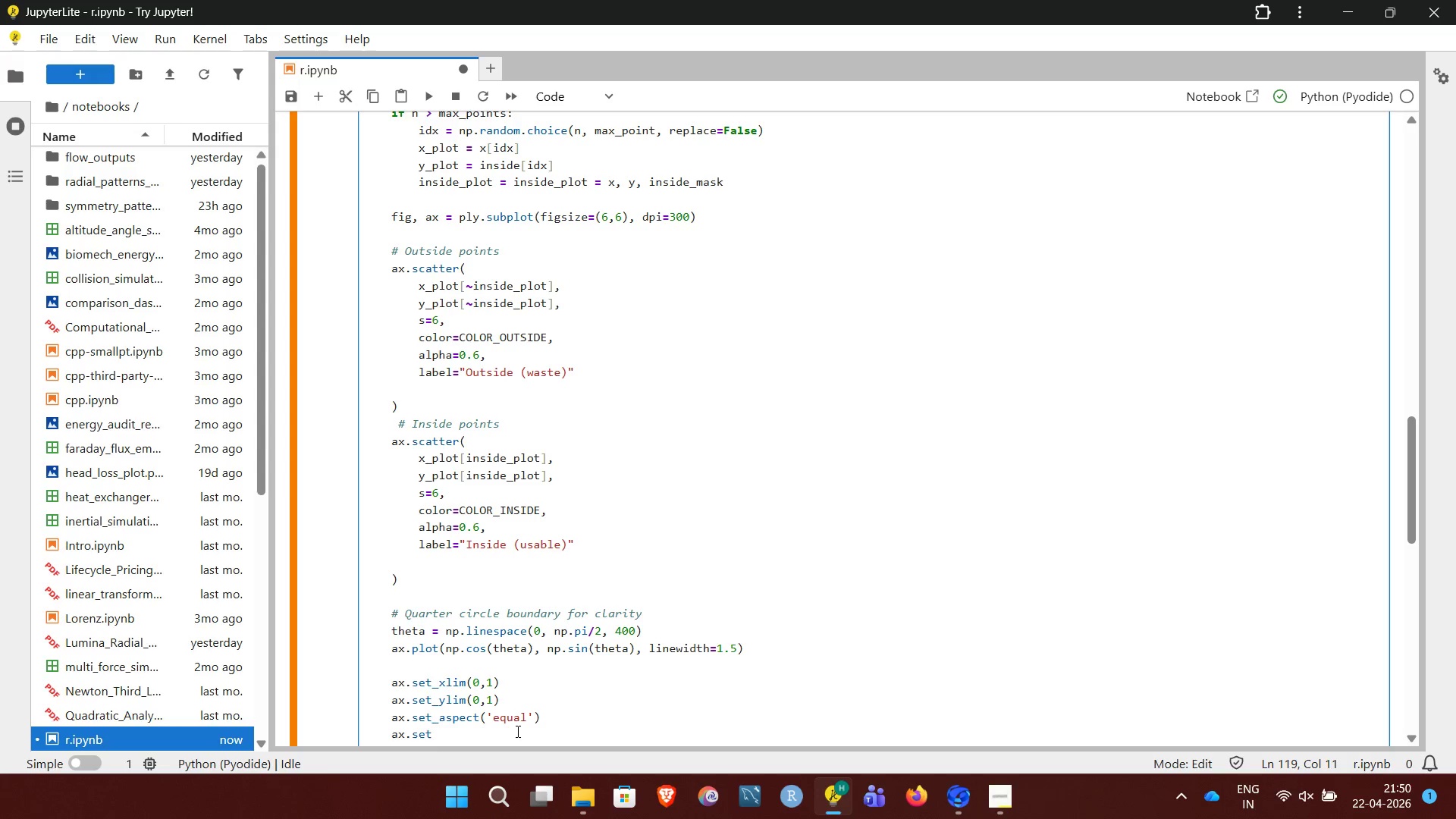 
type(_tir)
key(Backspace)
type(tle)
 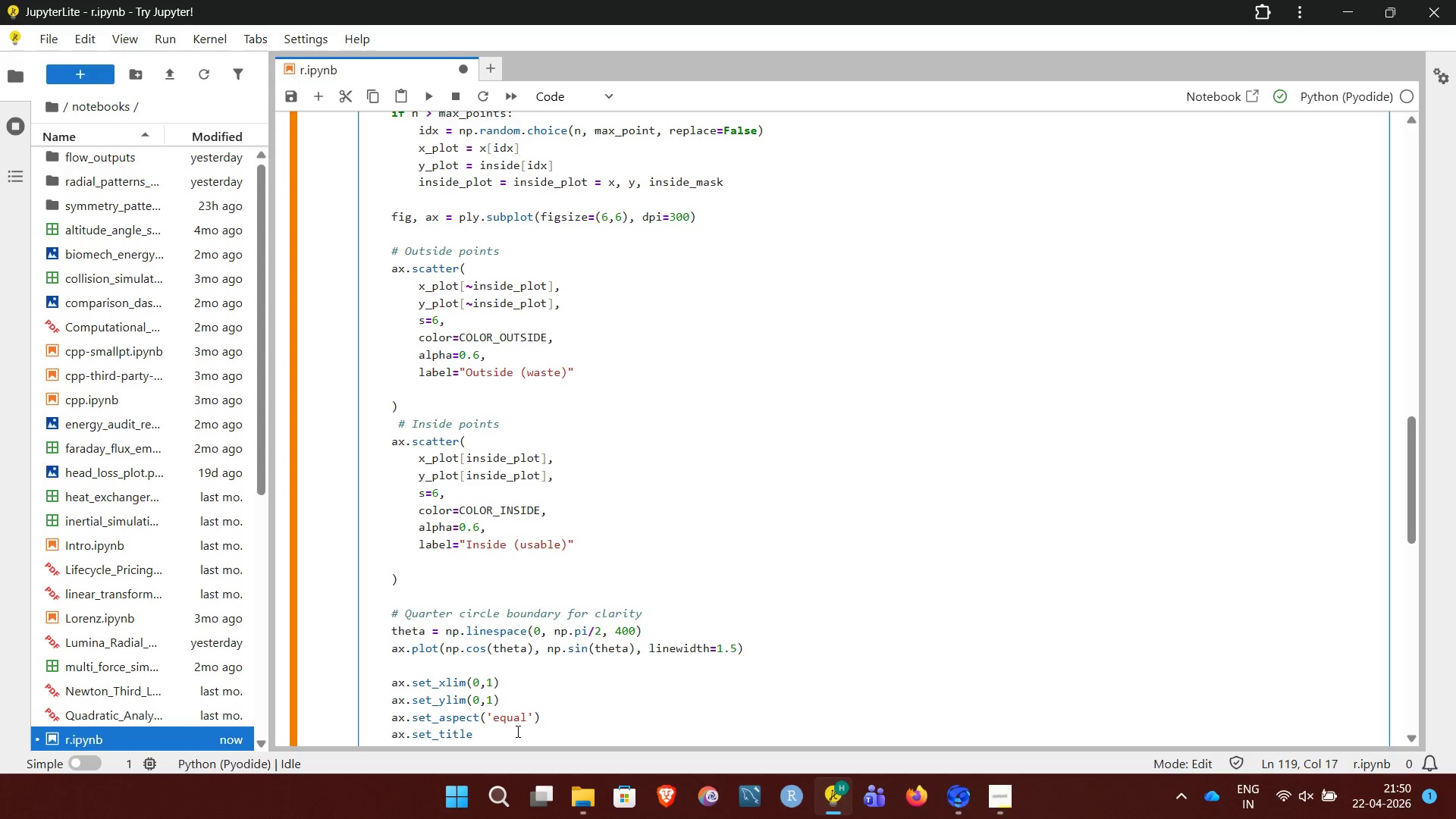 
type((title, fontsize=11))
key(NumpadEnter)
type(ax.set)
 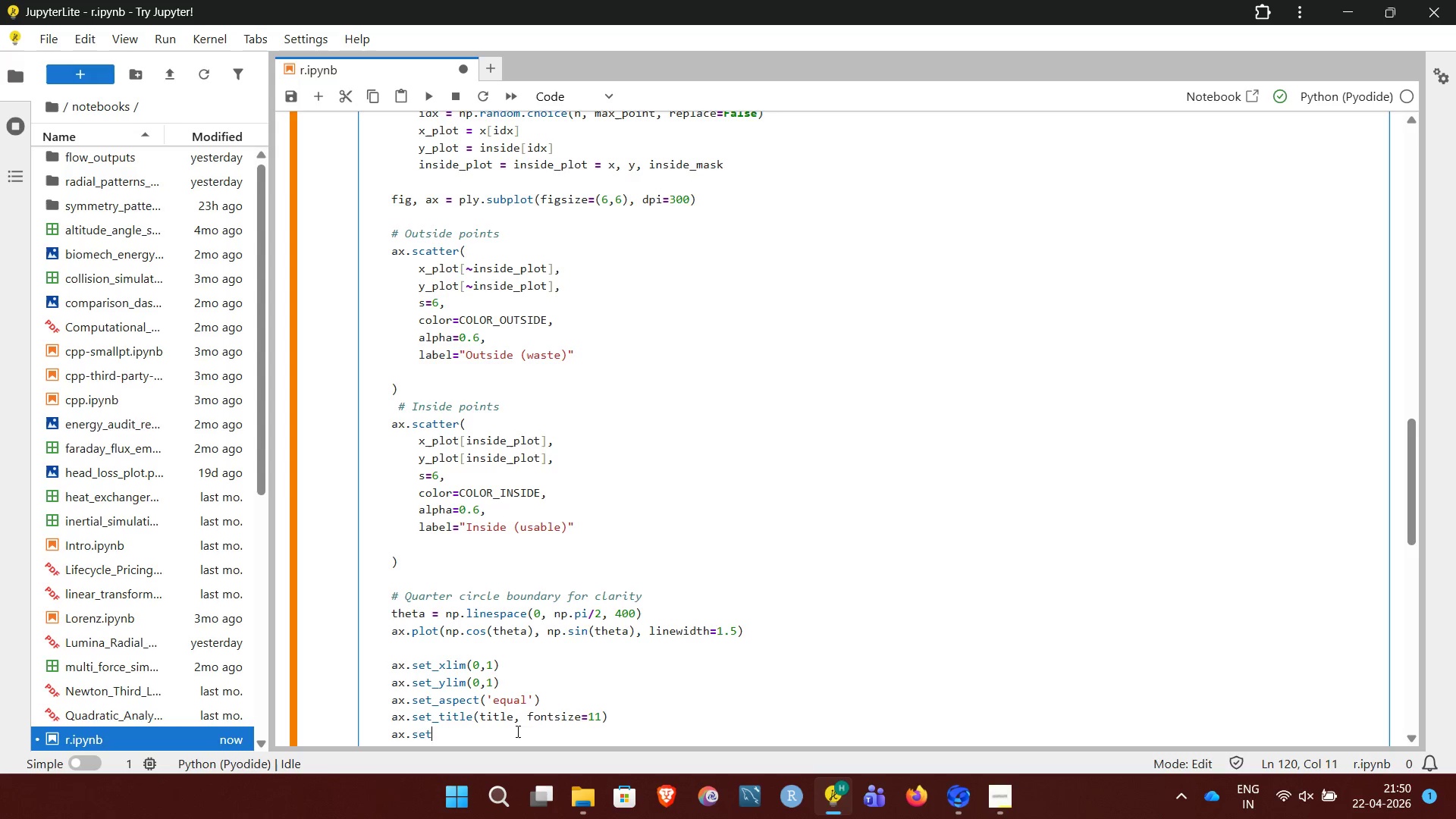 
type(_xlabel)
 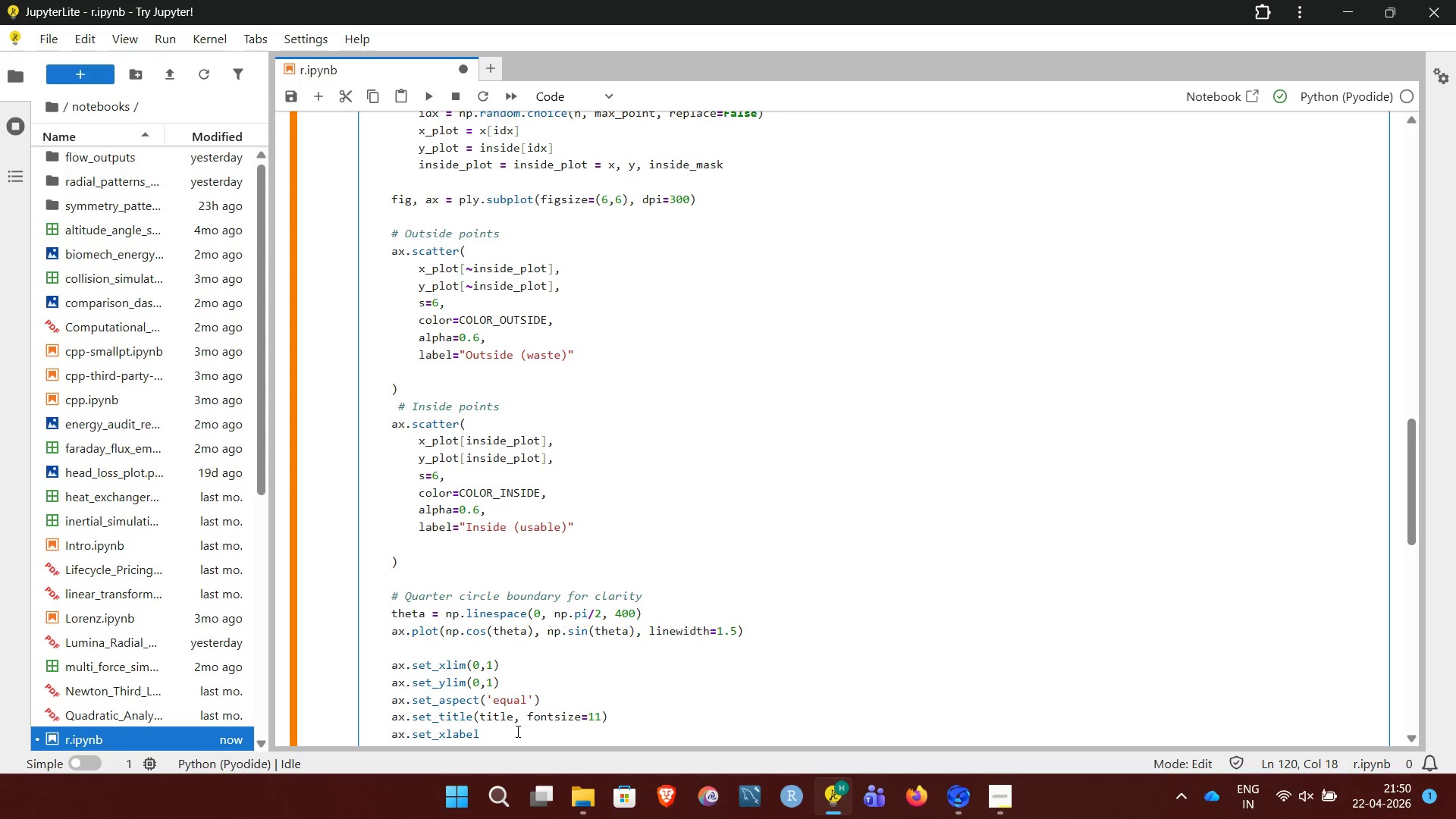 
type(("x"))
key(NumpadEnter)
type(ax.set)
 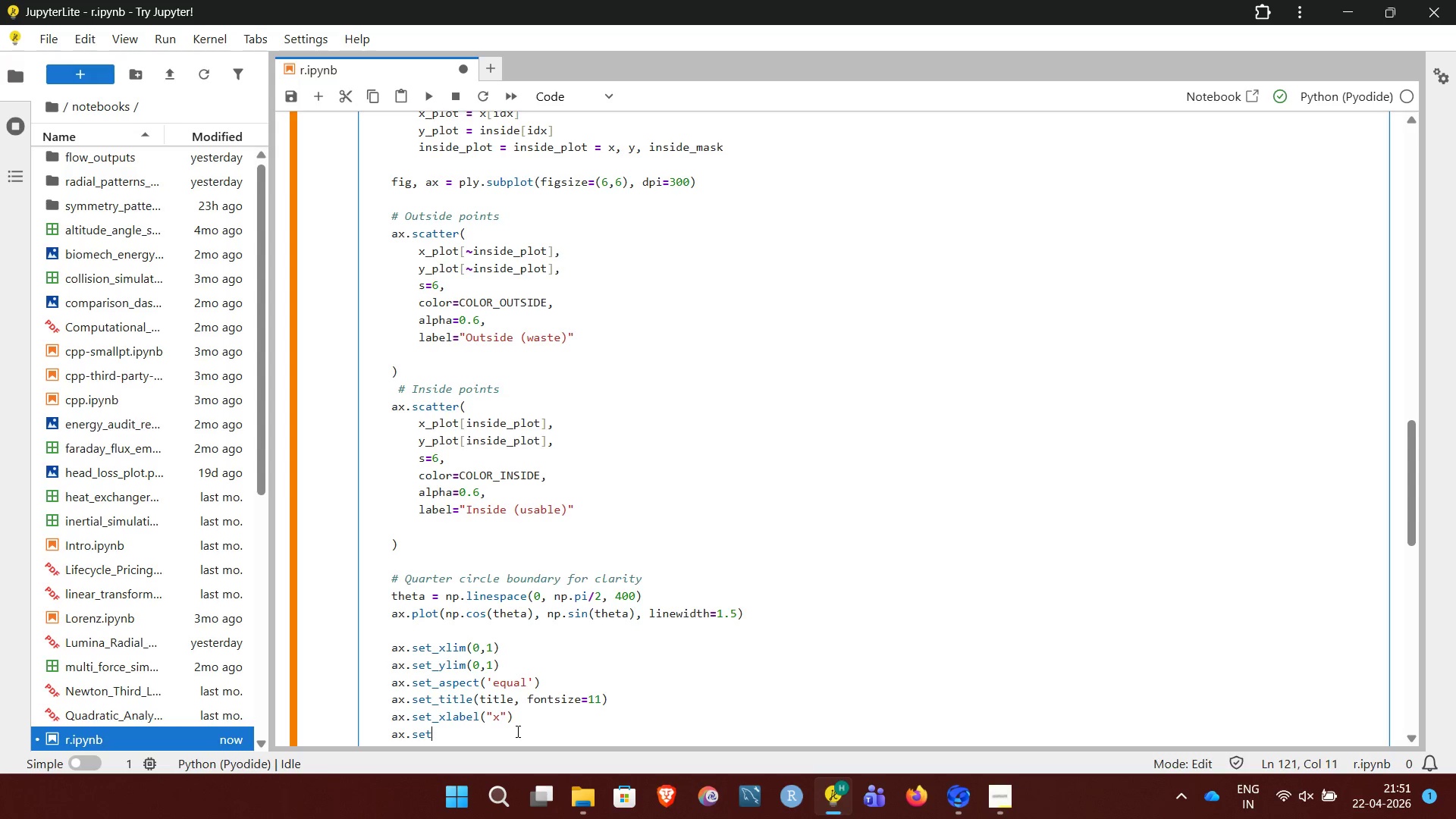 
type(_ylabel)
 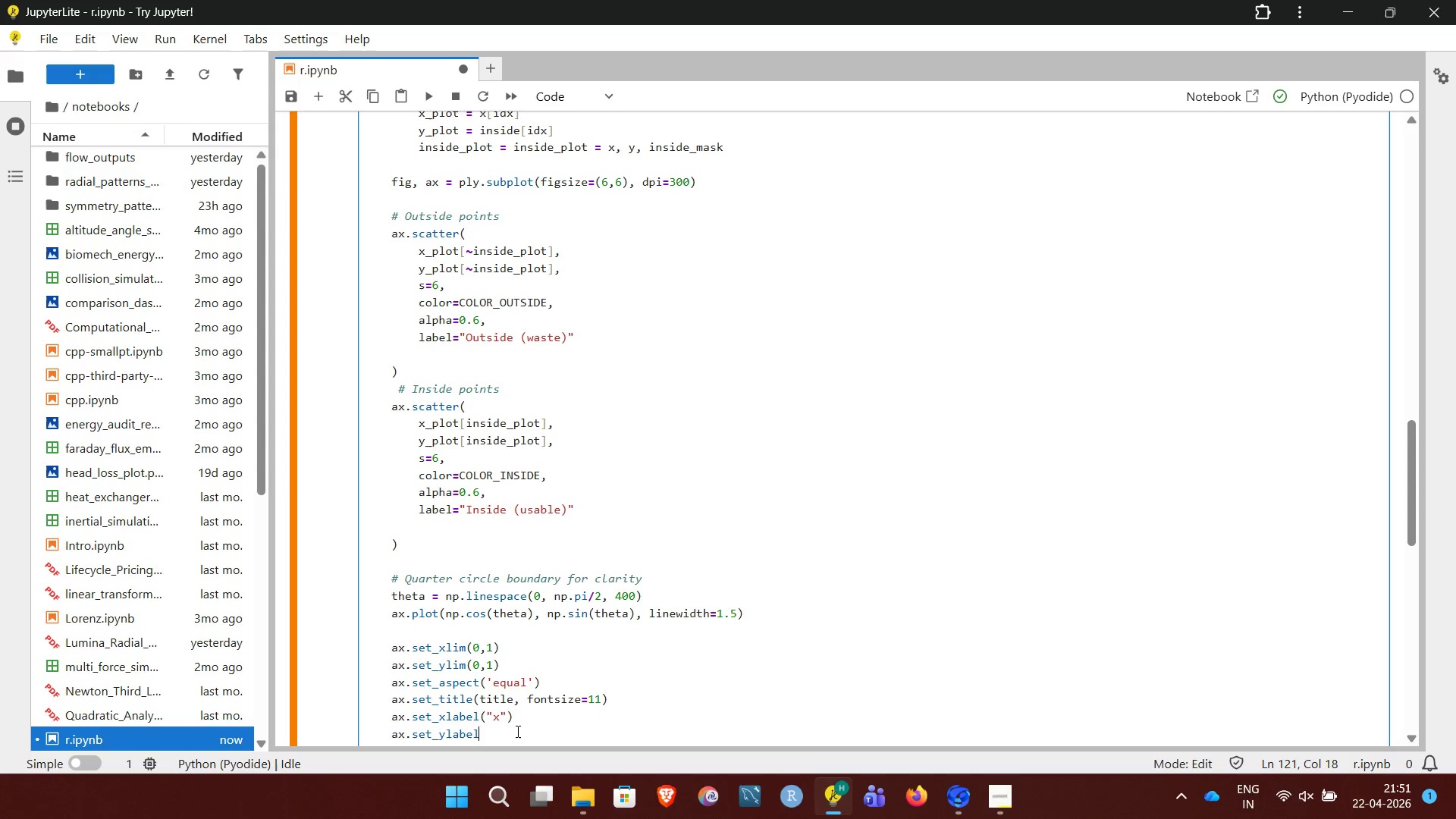 
key(Shift+9)
 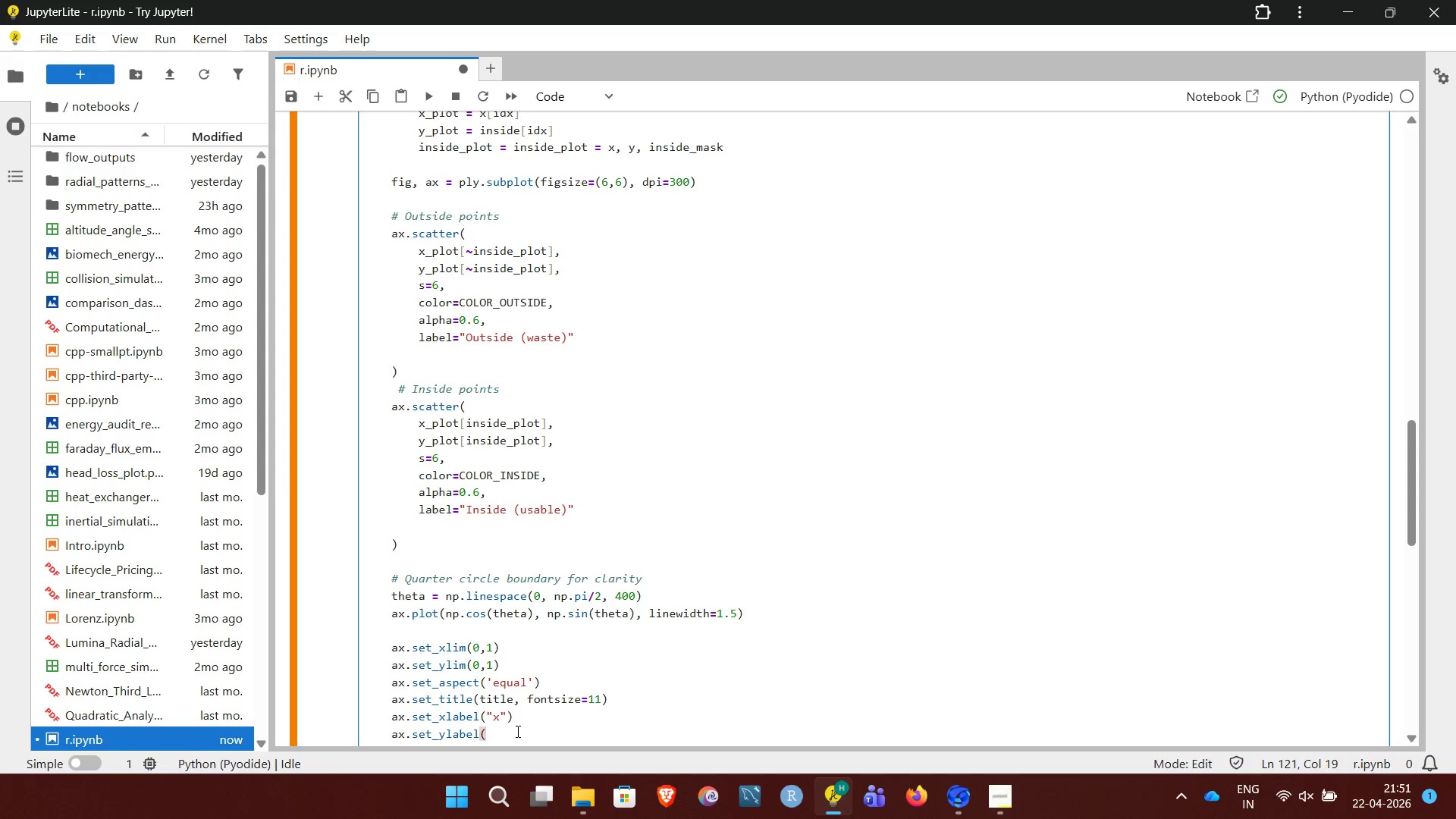 
key(Shift+Quote)
 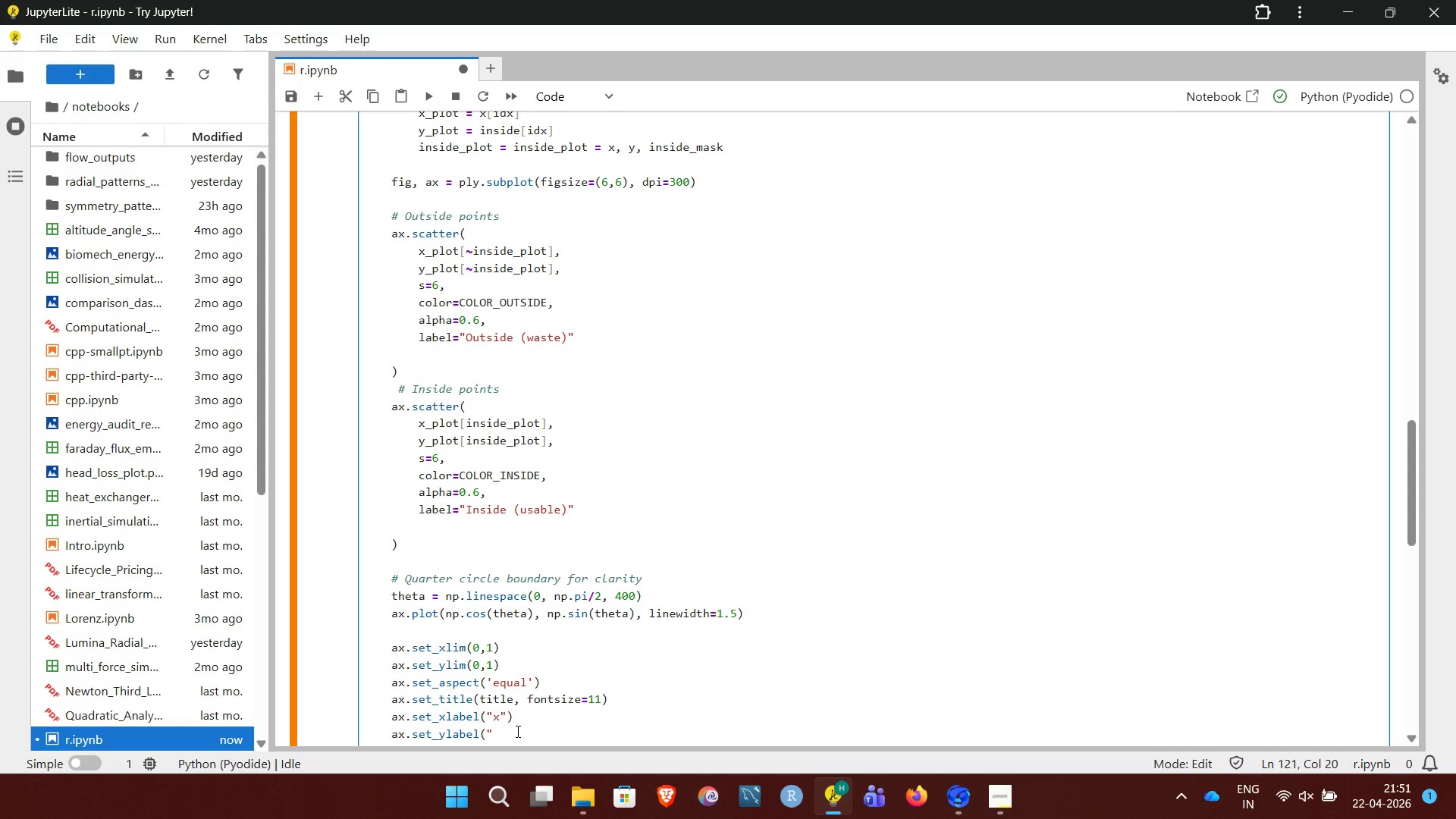 
key(Y)
 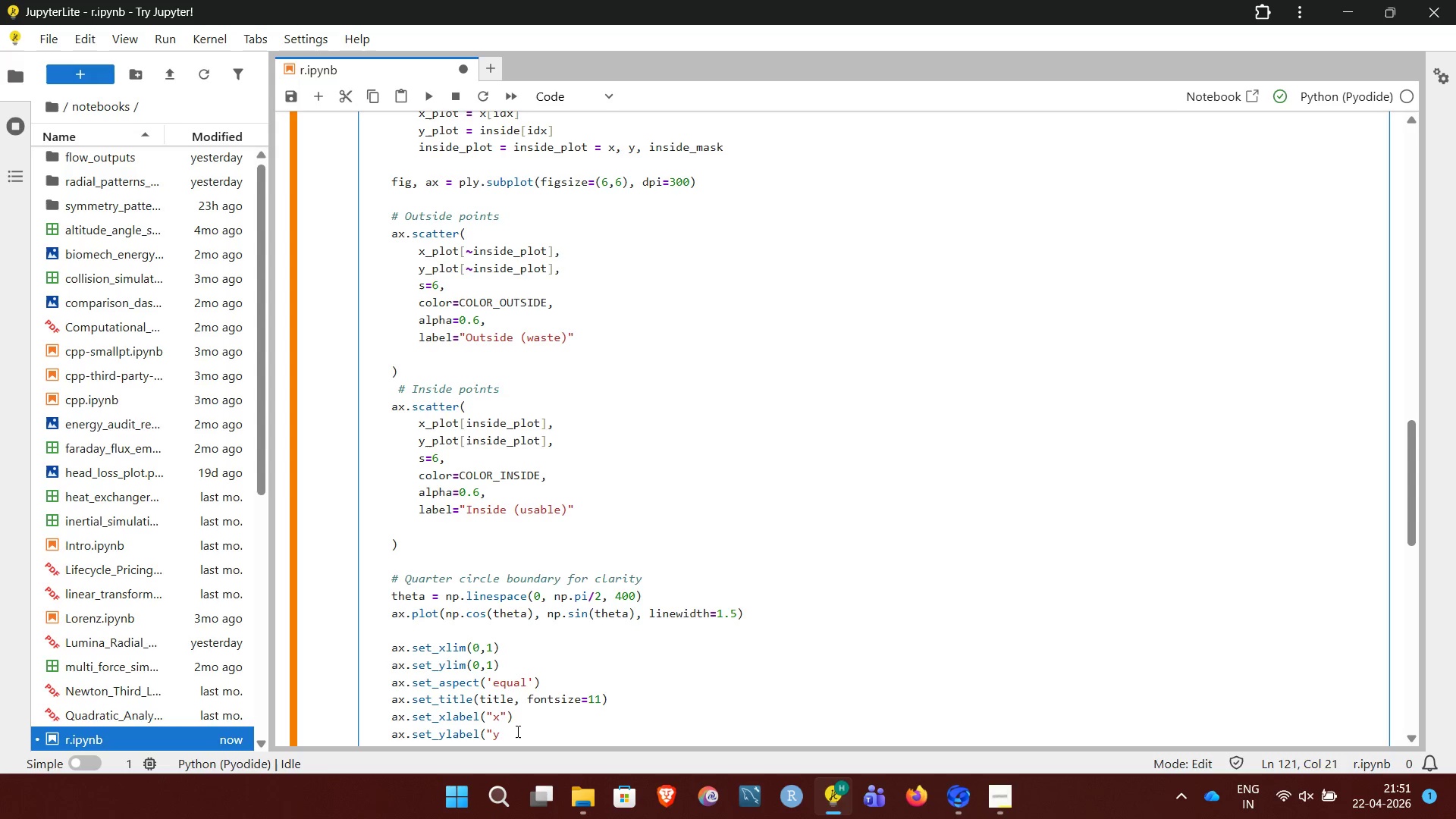 
key(Shift+Quote)
 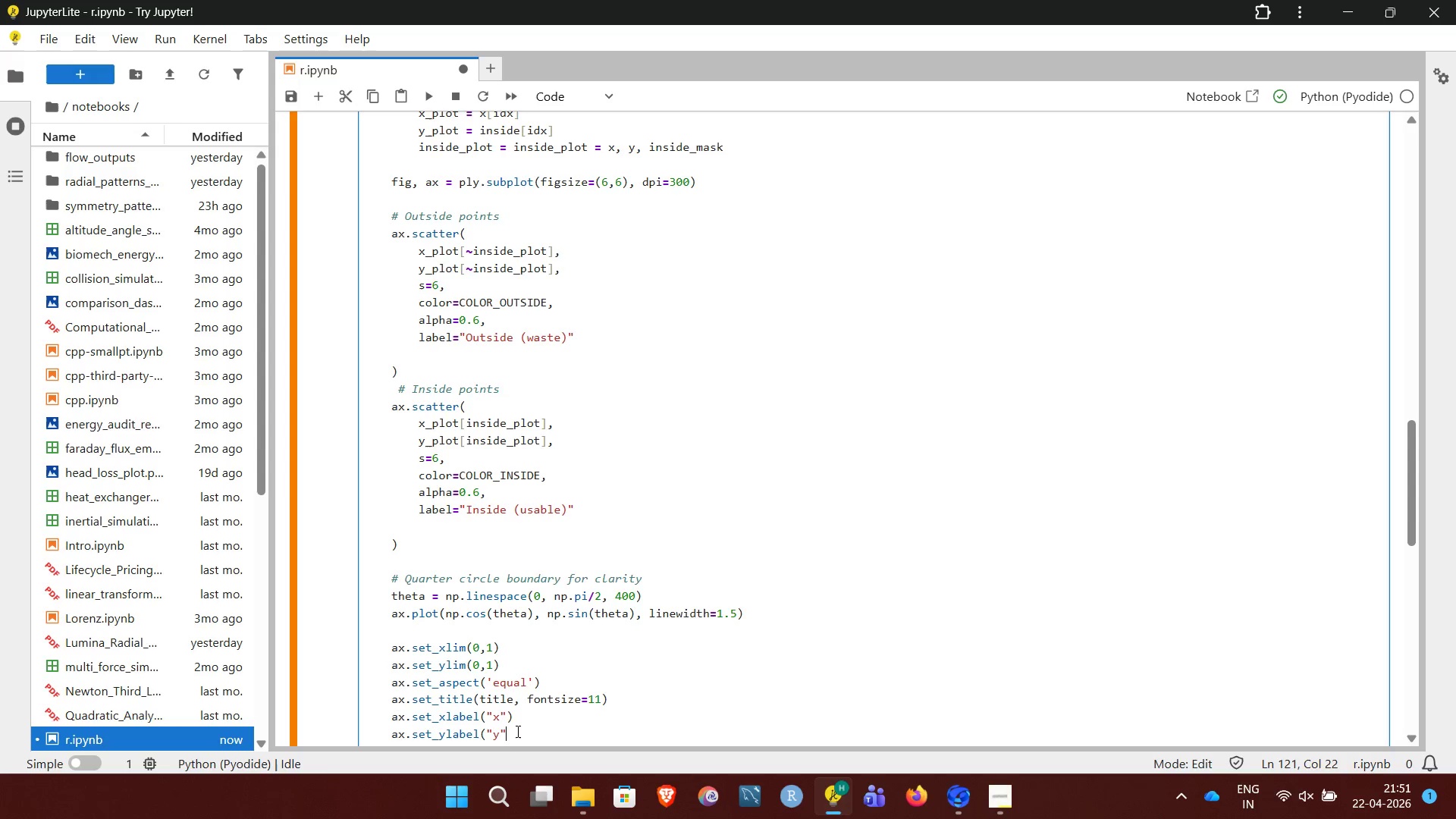 
key(Shift+0)
 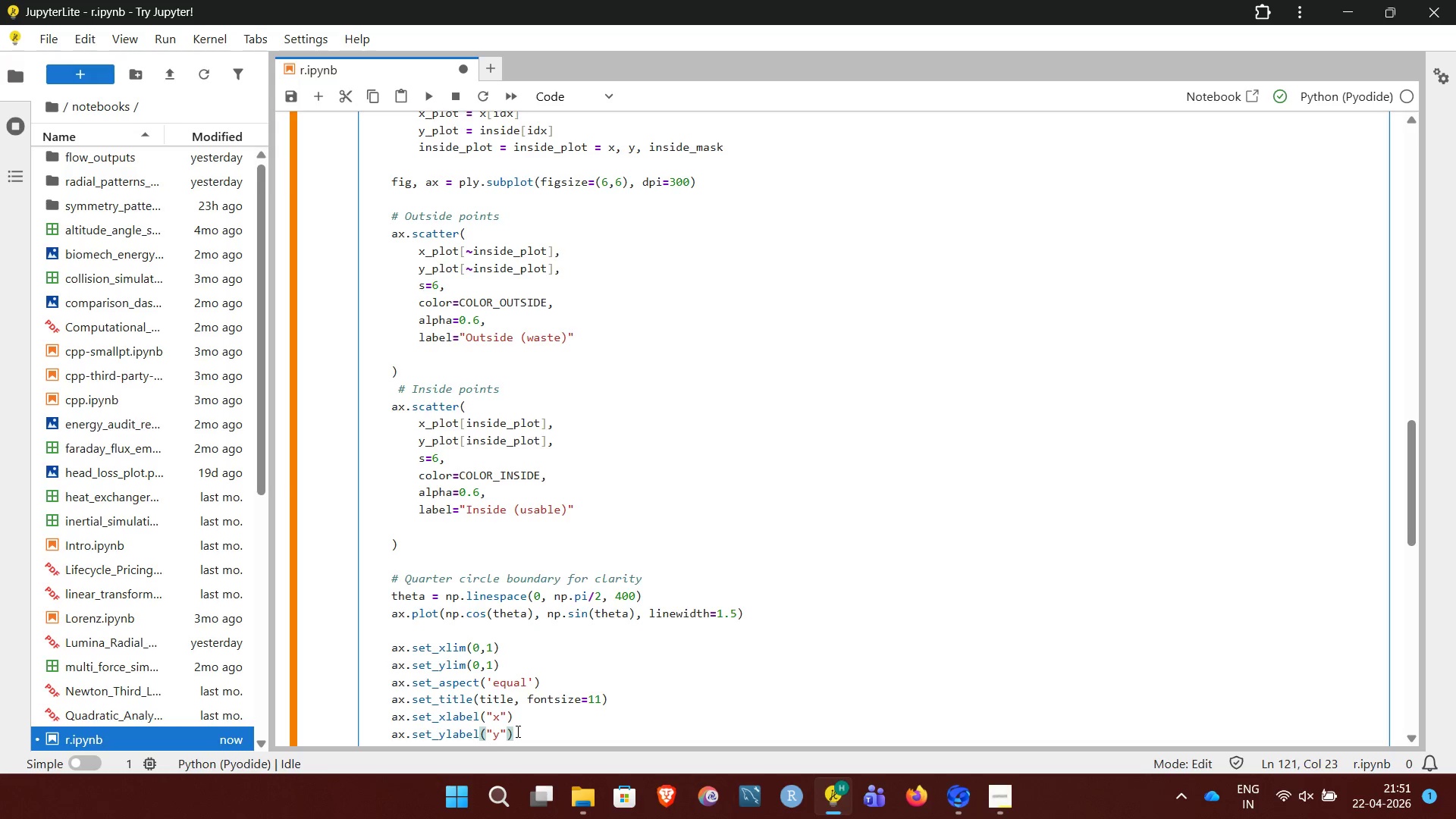 
key(NumpadEnter)
 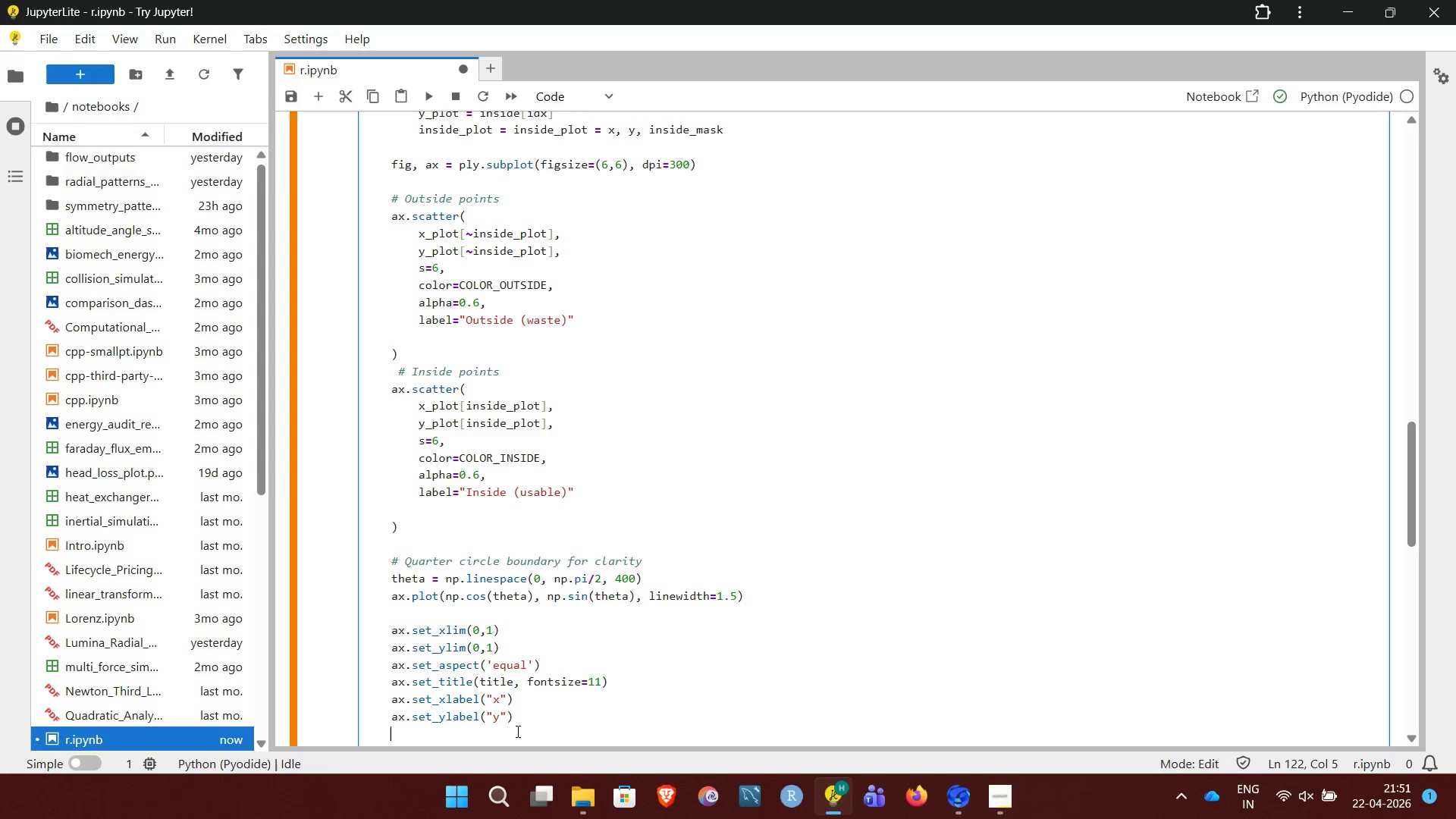 
type(ax.legend)
 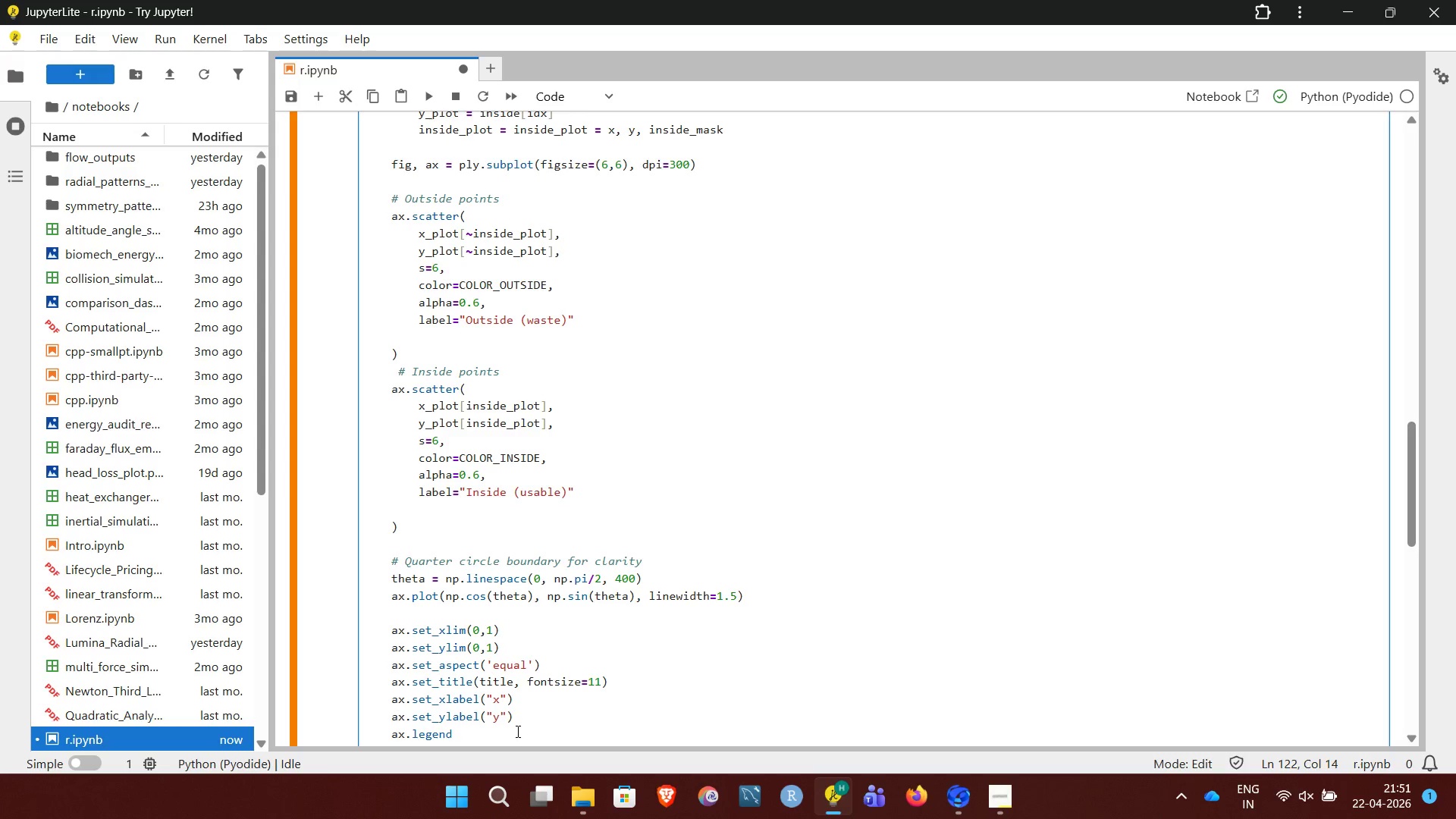 
type((loc="Upper rigth)
 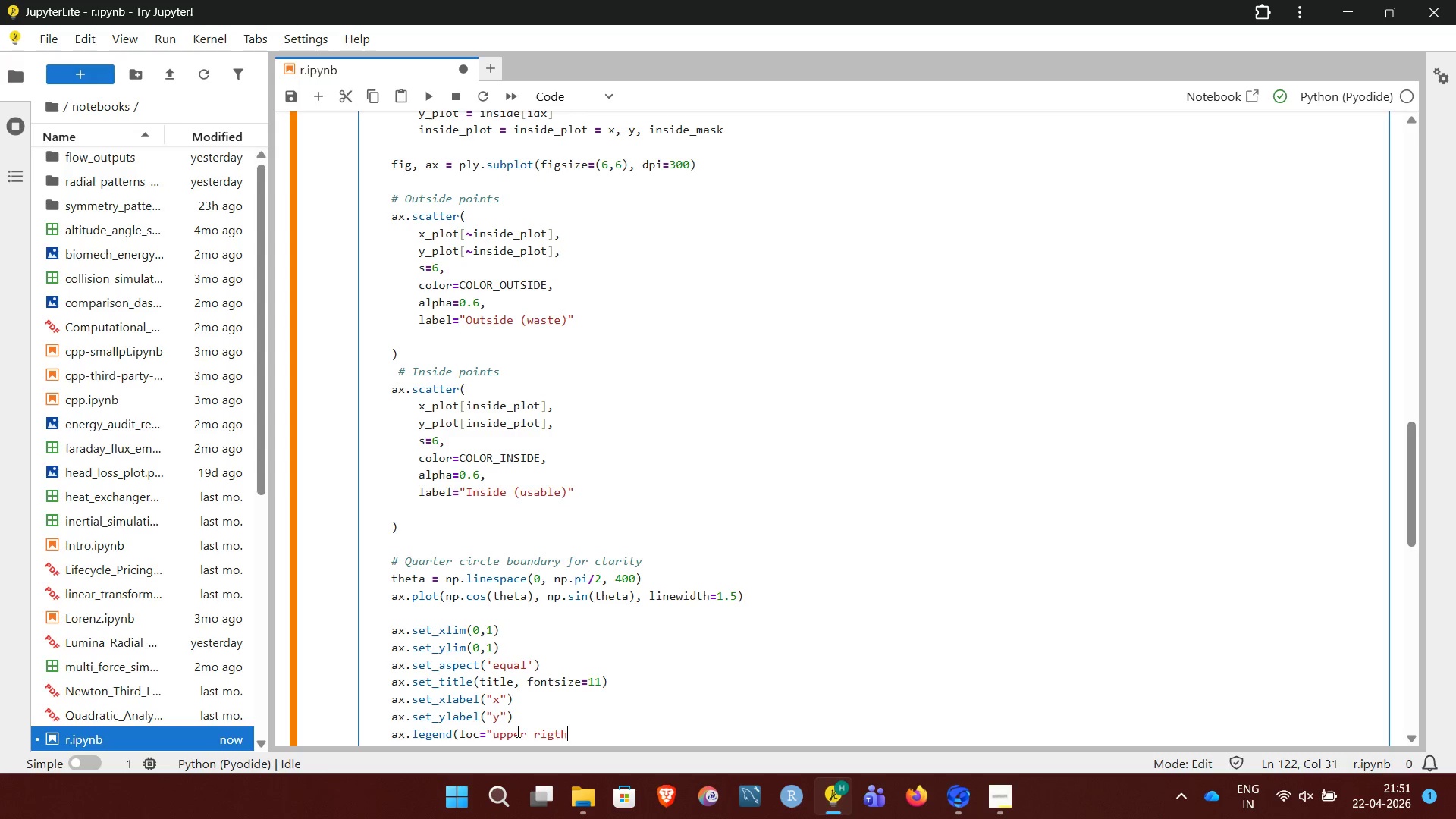 
wait(6.08)
 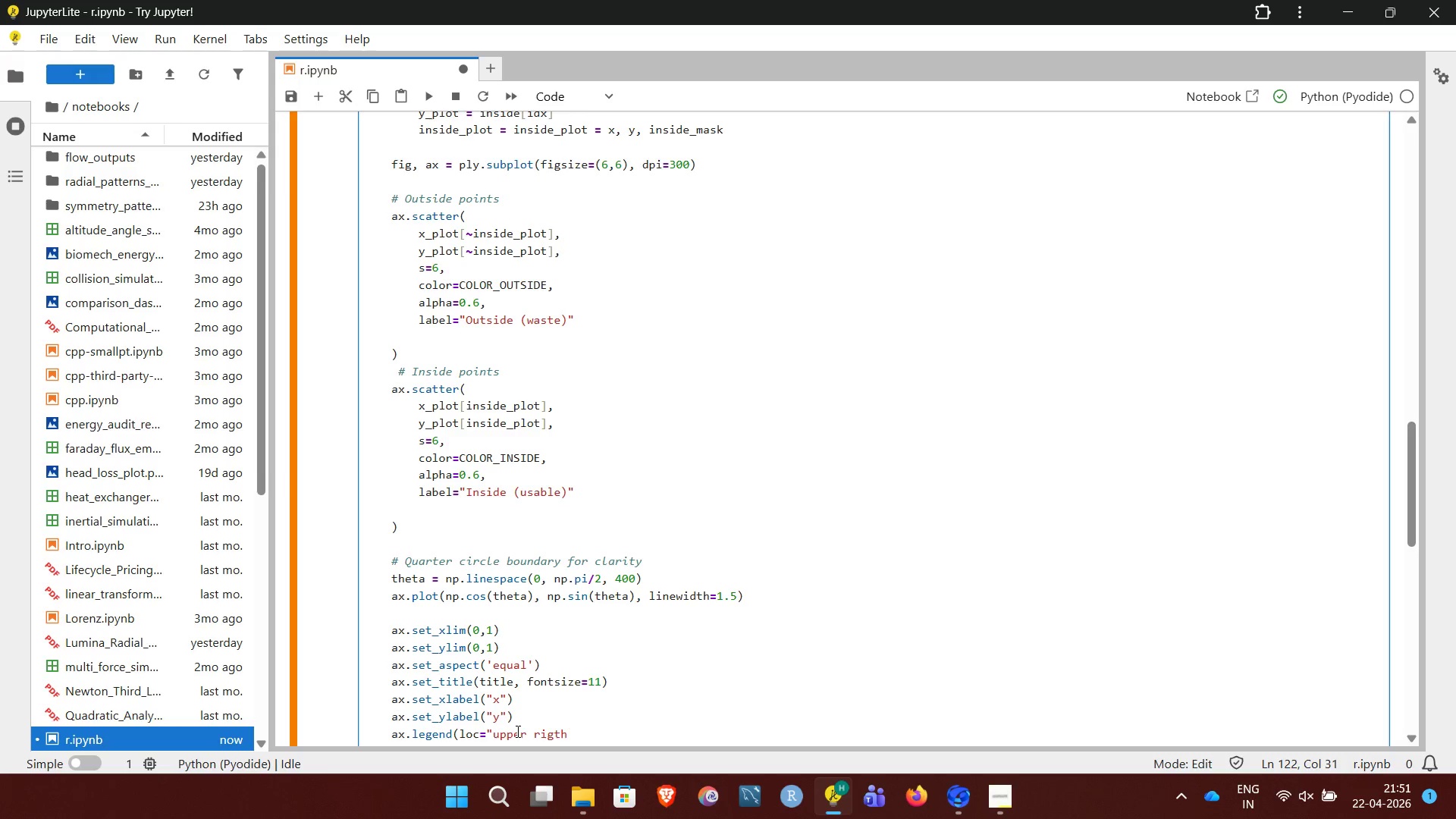 
type(", fr)
 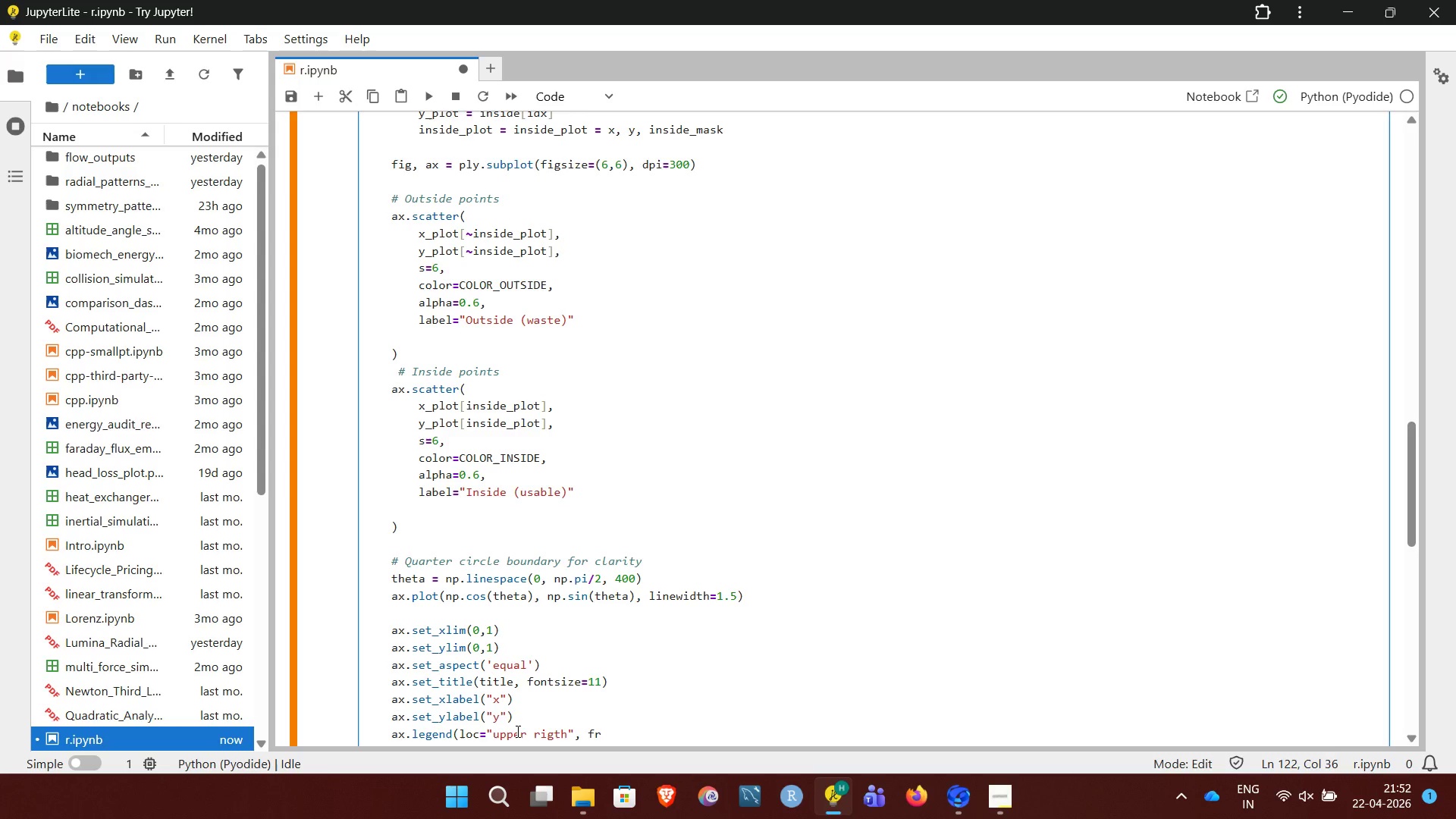 
left_click([516, 731])
 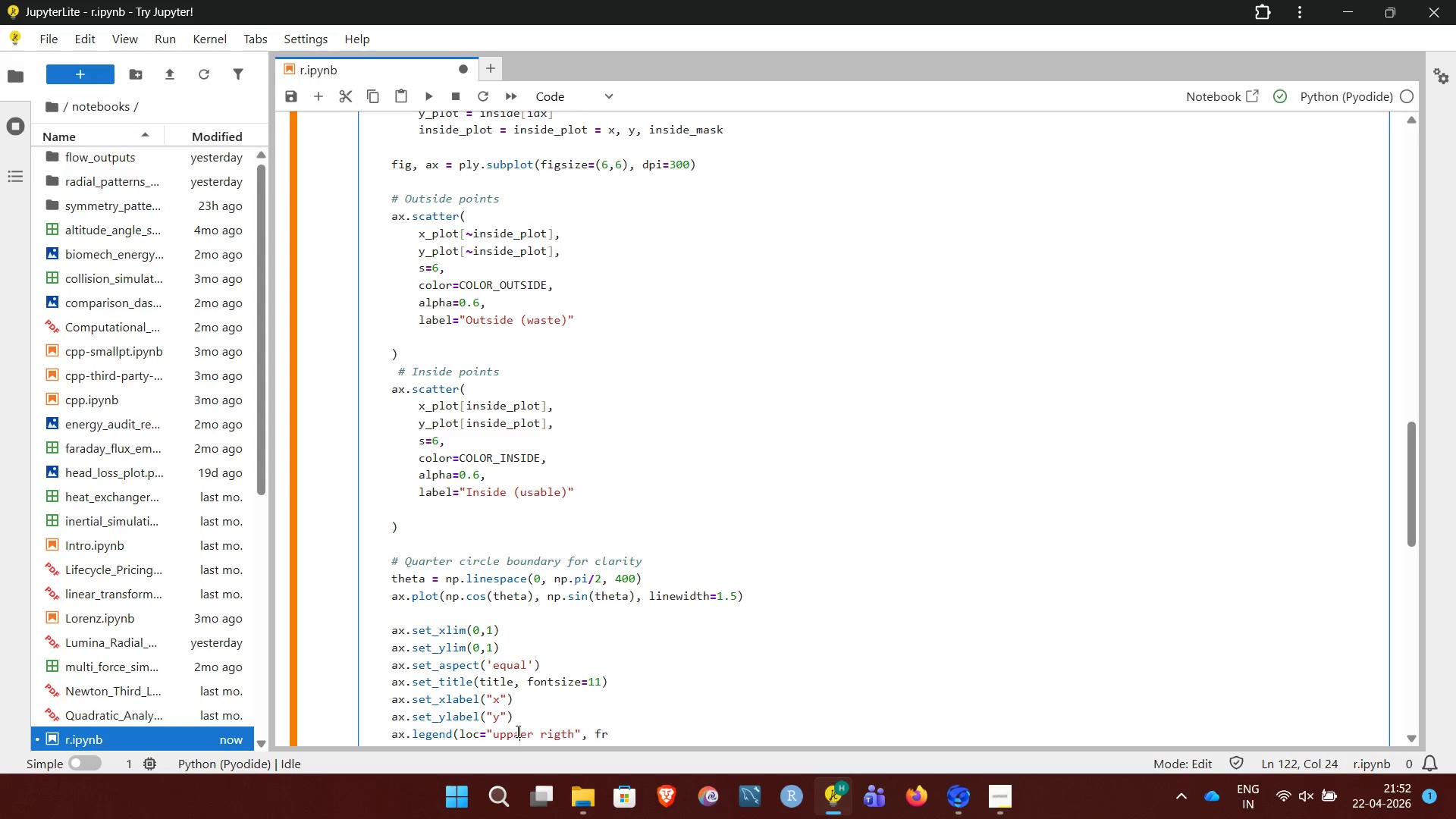 
type(ameon=Trrue))
key(NumpadEnter)
key(NumpadEnter)
key(Backspace)
key(Backspace)
key(Backspace)
key(Backspace)
key(Backspace)
key(Backspace)
key(Backspace)
 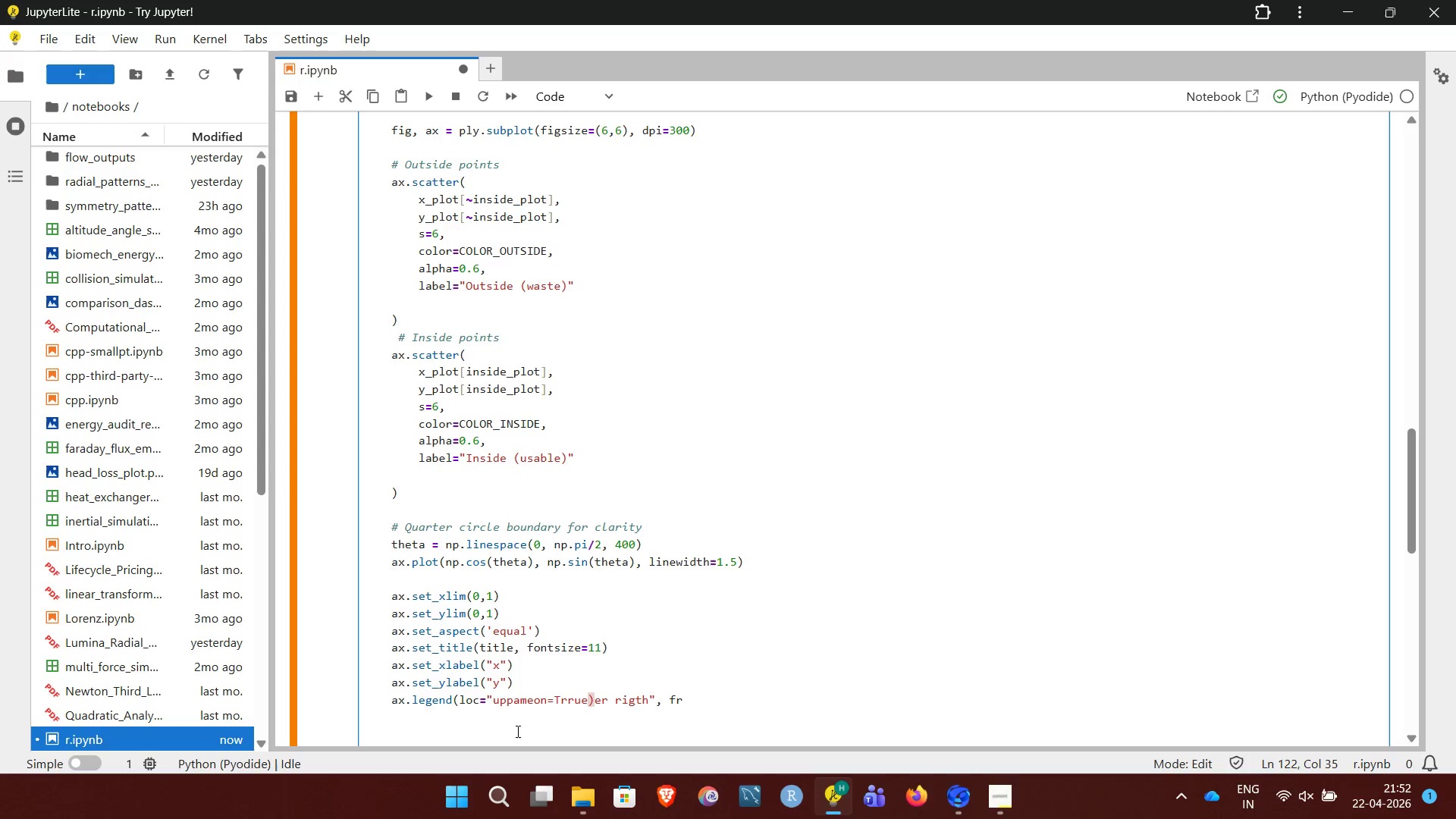 
hold_key(key=ArrowRight, duration=0.7)
 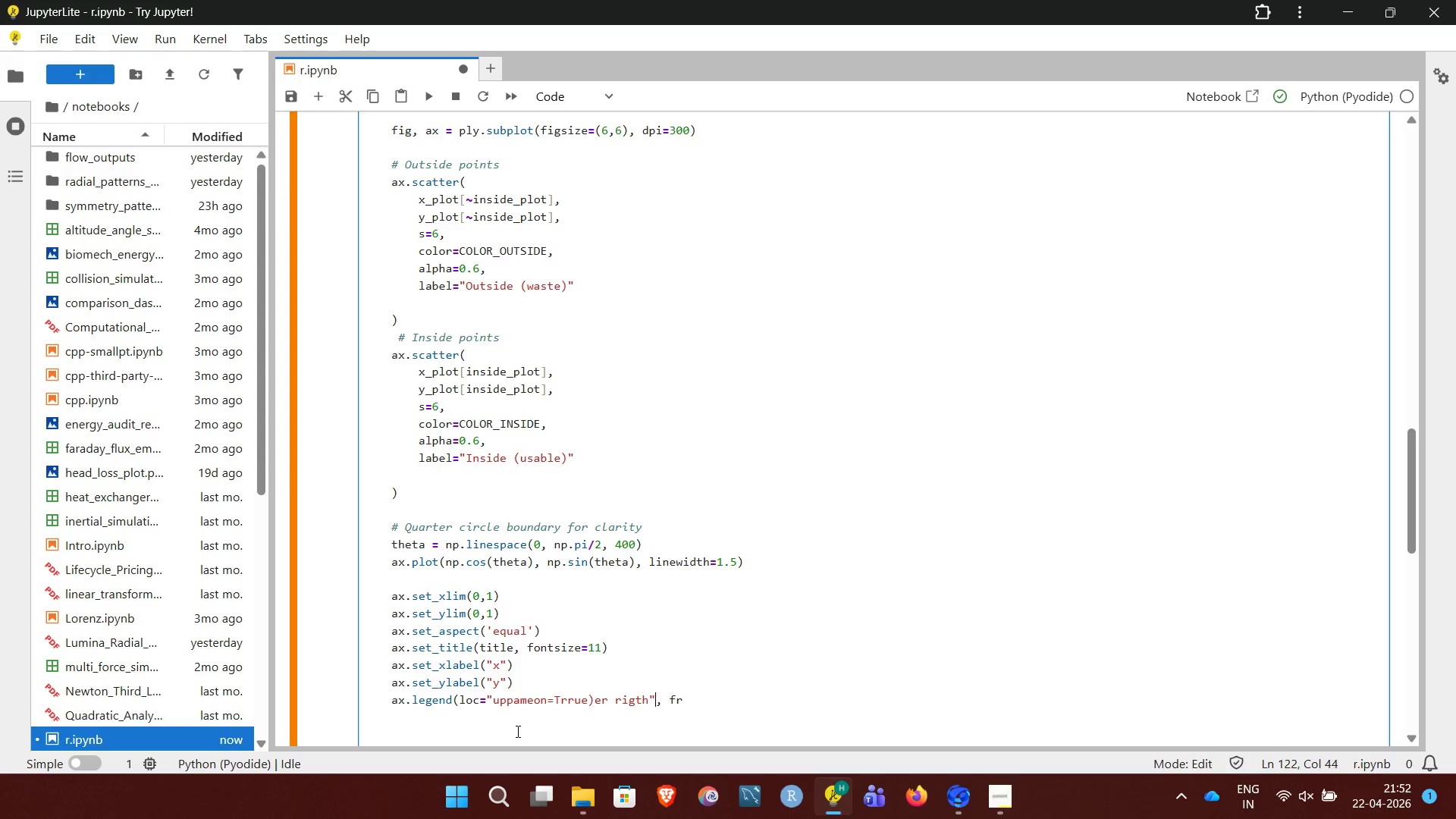 
key(ArrowRight)
 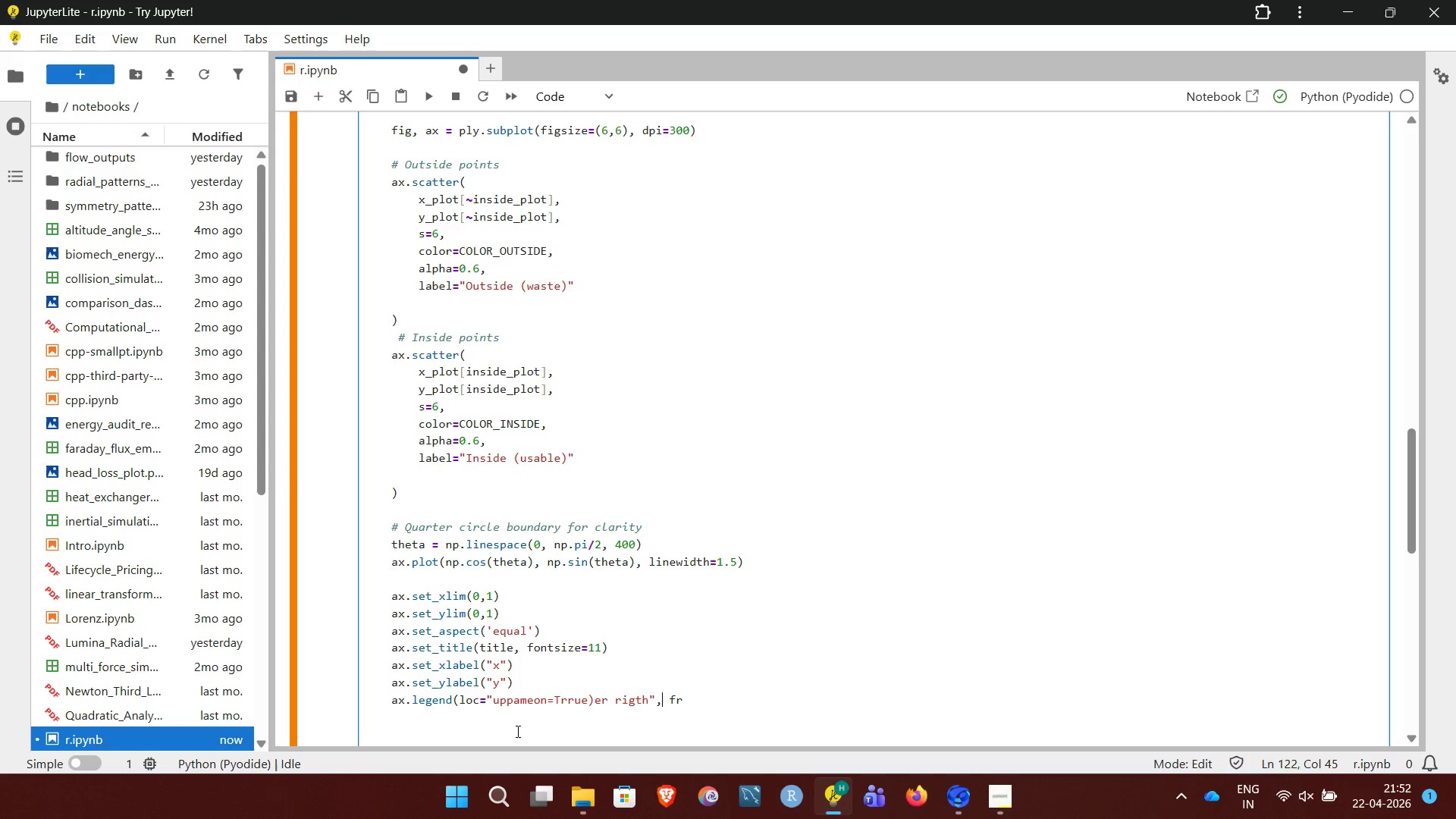 
key(ArrowRight)
 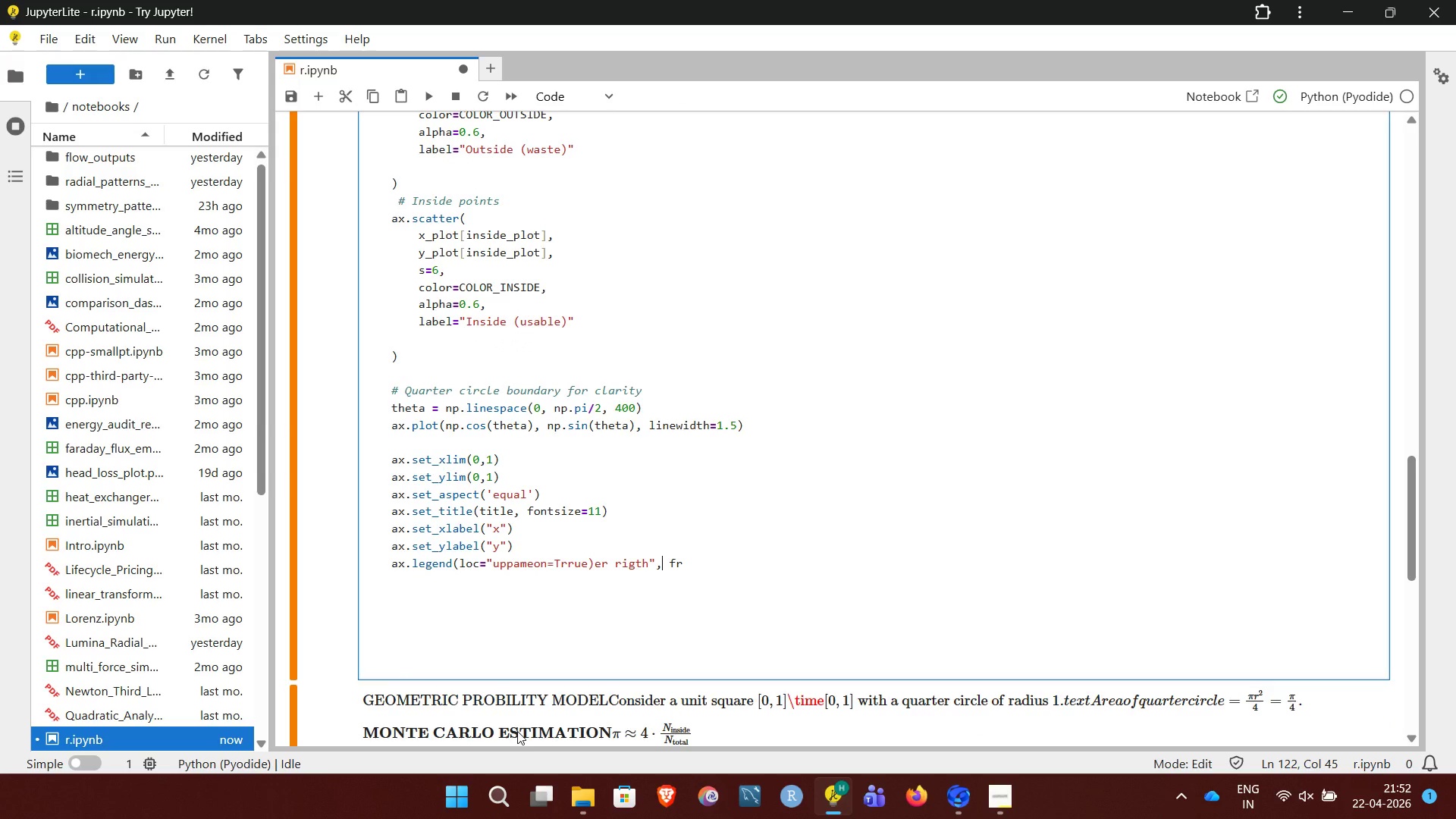 
wait(9.98)
 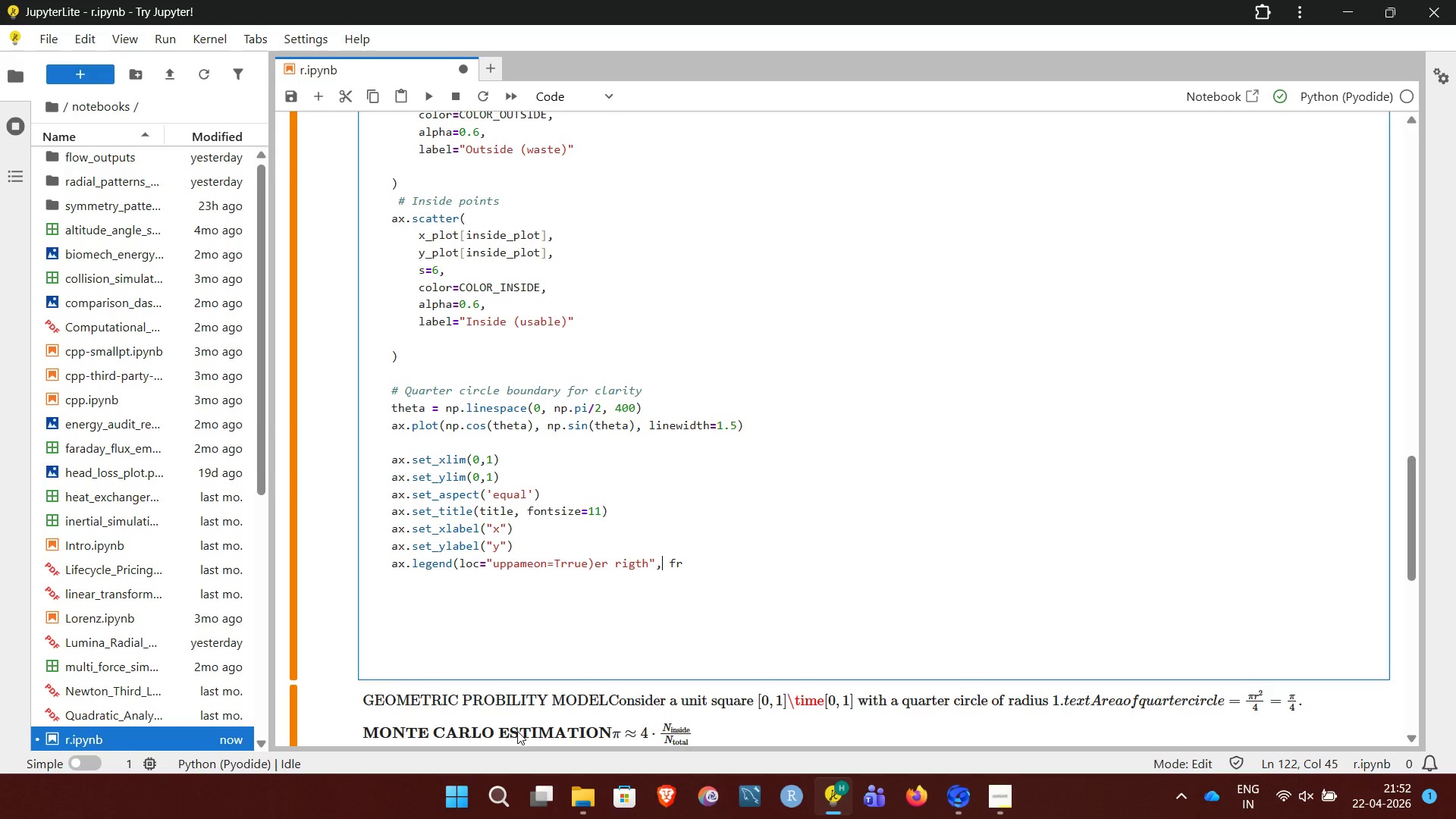 
hold_key(key=ArrowLeft, duration=0.8)
 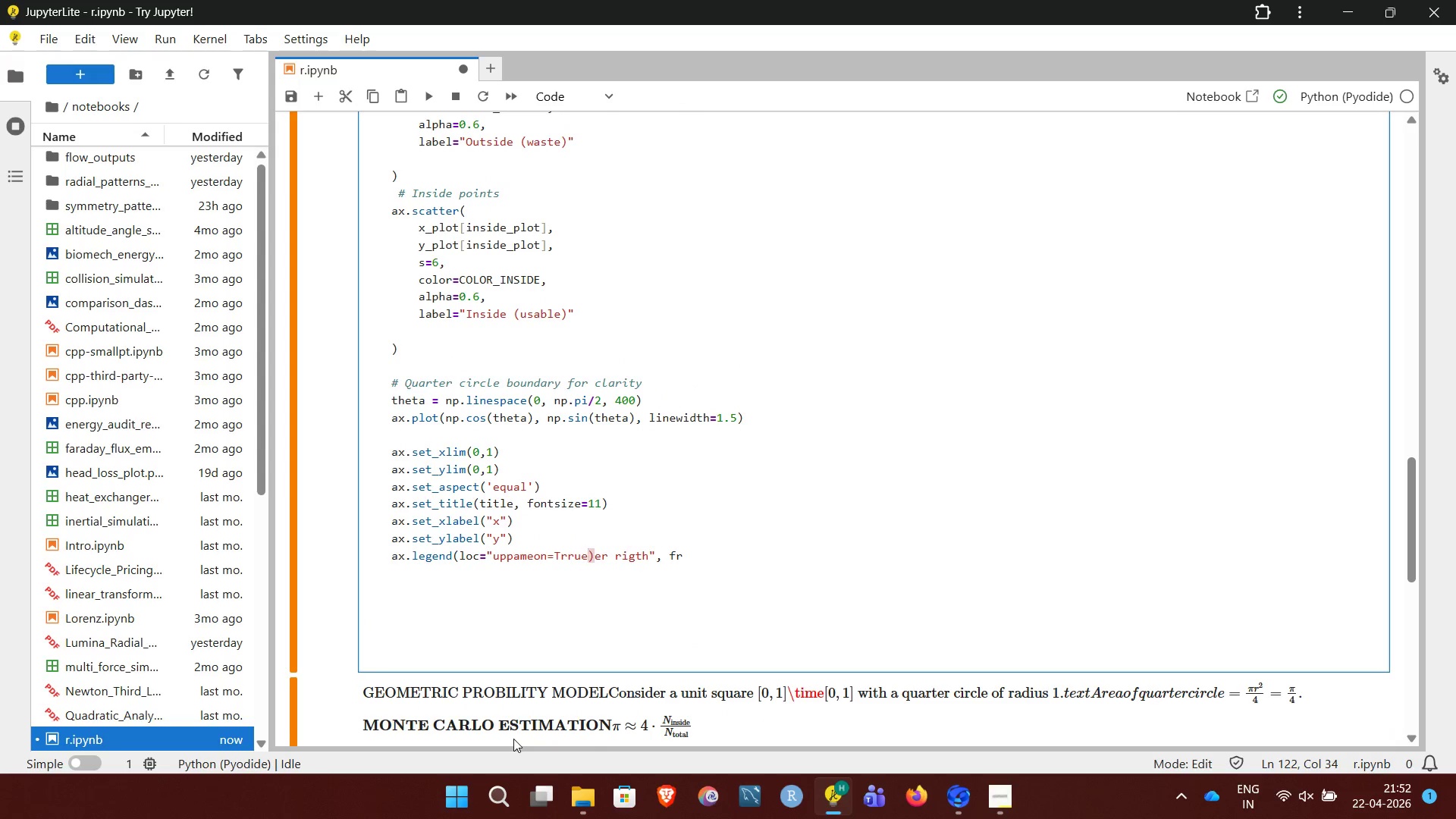 
hold_key(key=ArrowRight, duration=0.89)
 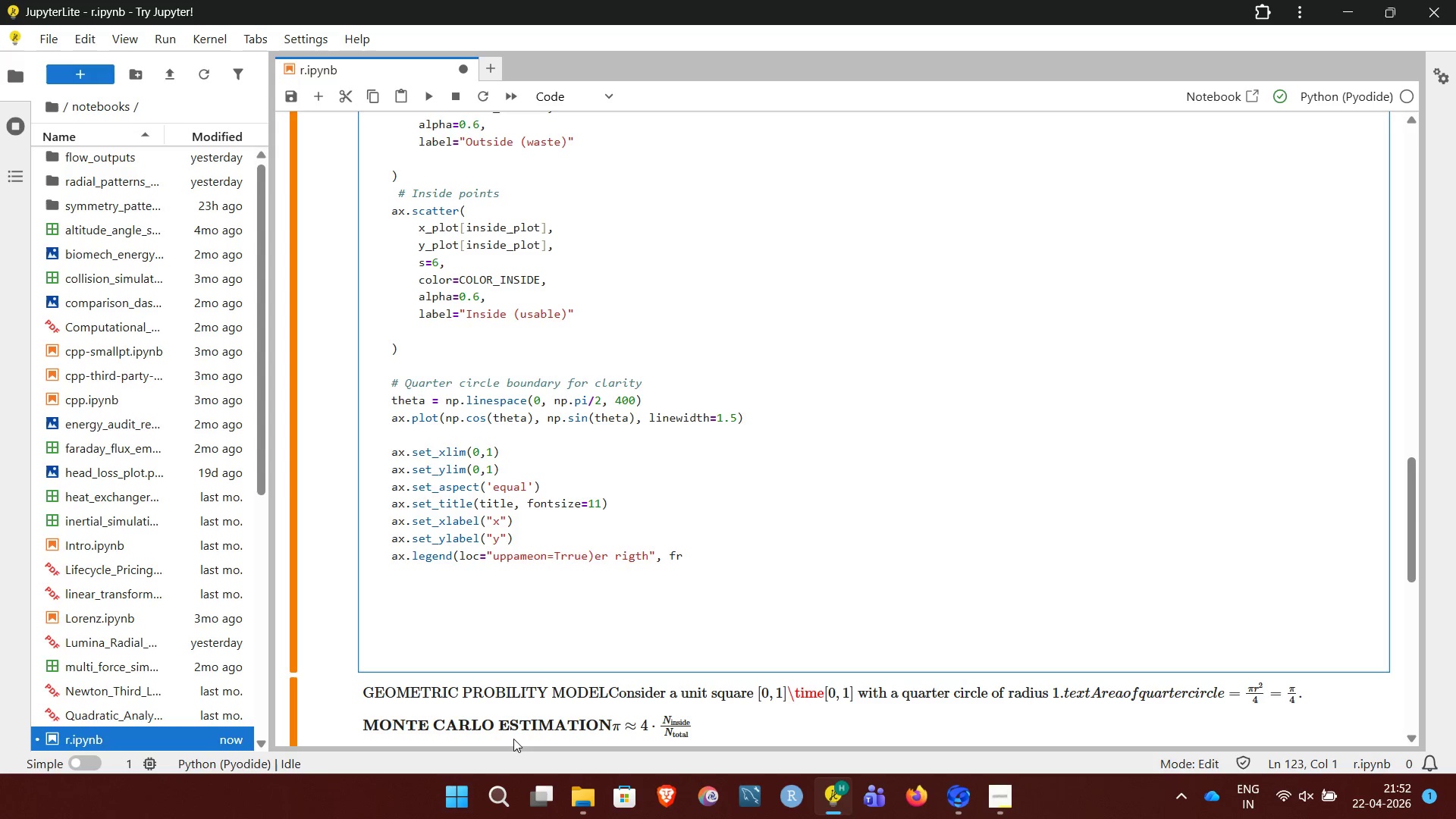 
hold_key(key=Backspace, duration=1.27)
 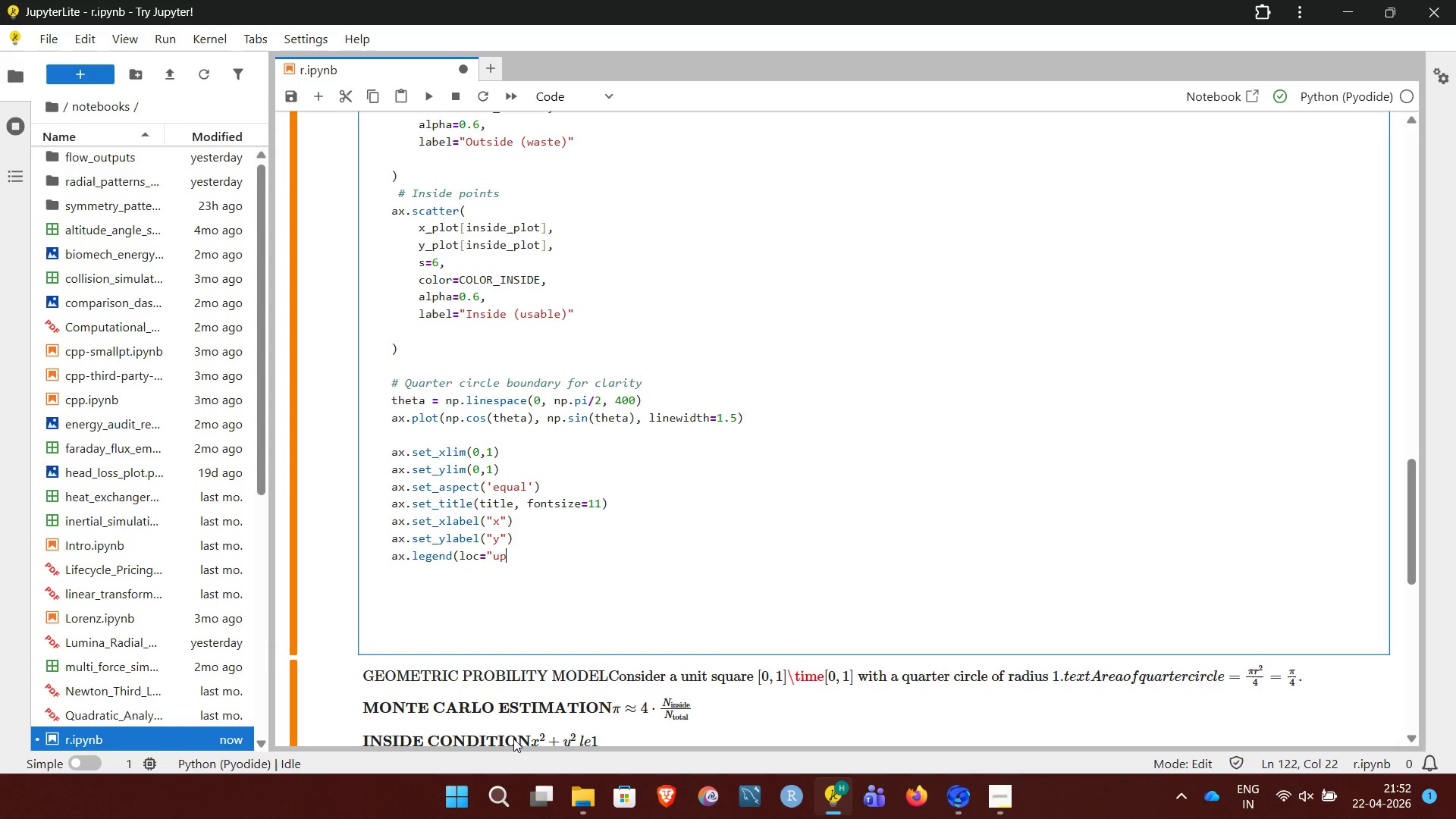 
key(Backspace)
 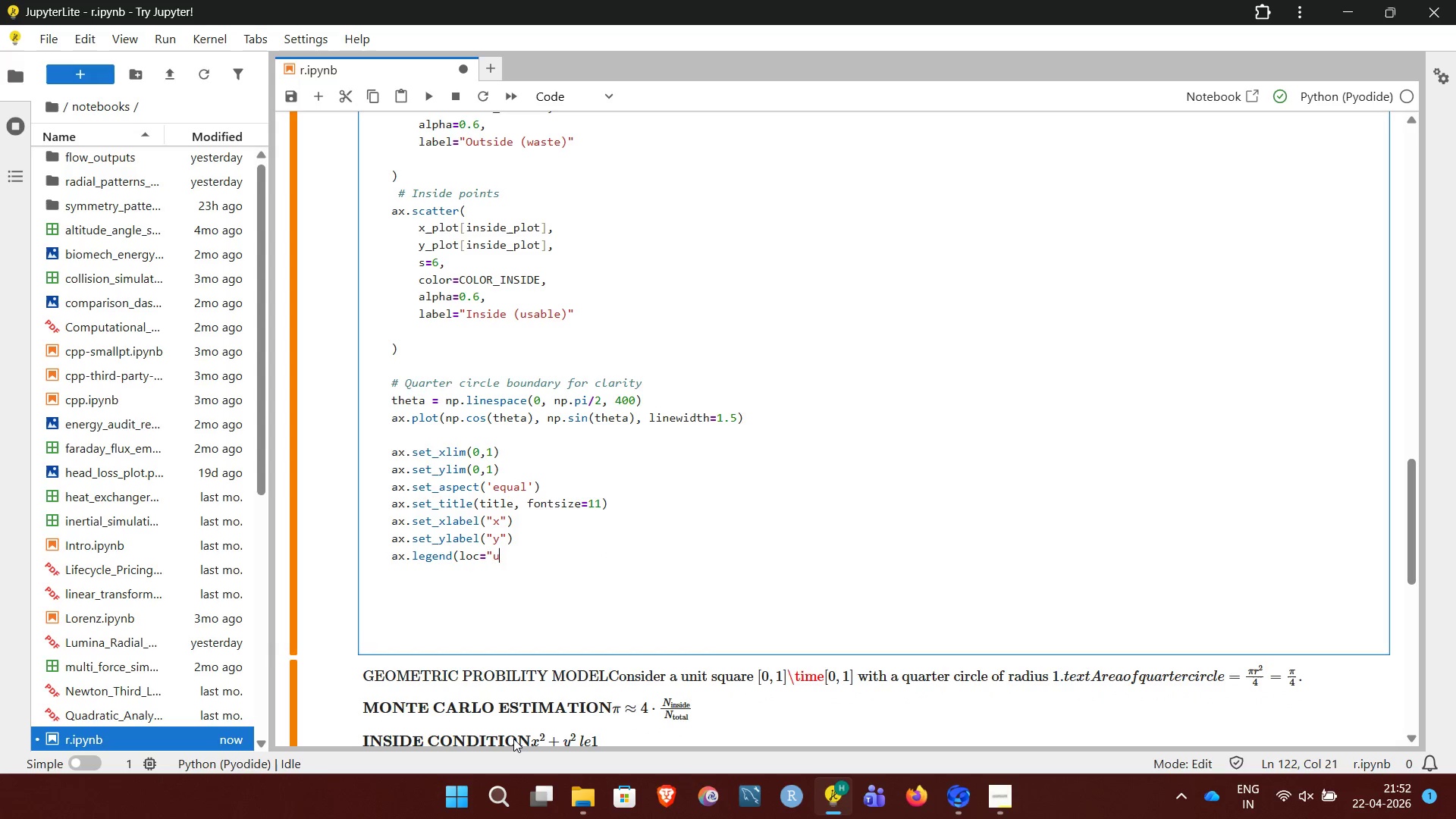 
key(Backspace)
 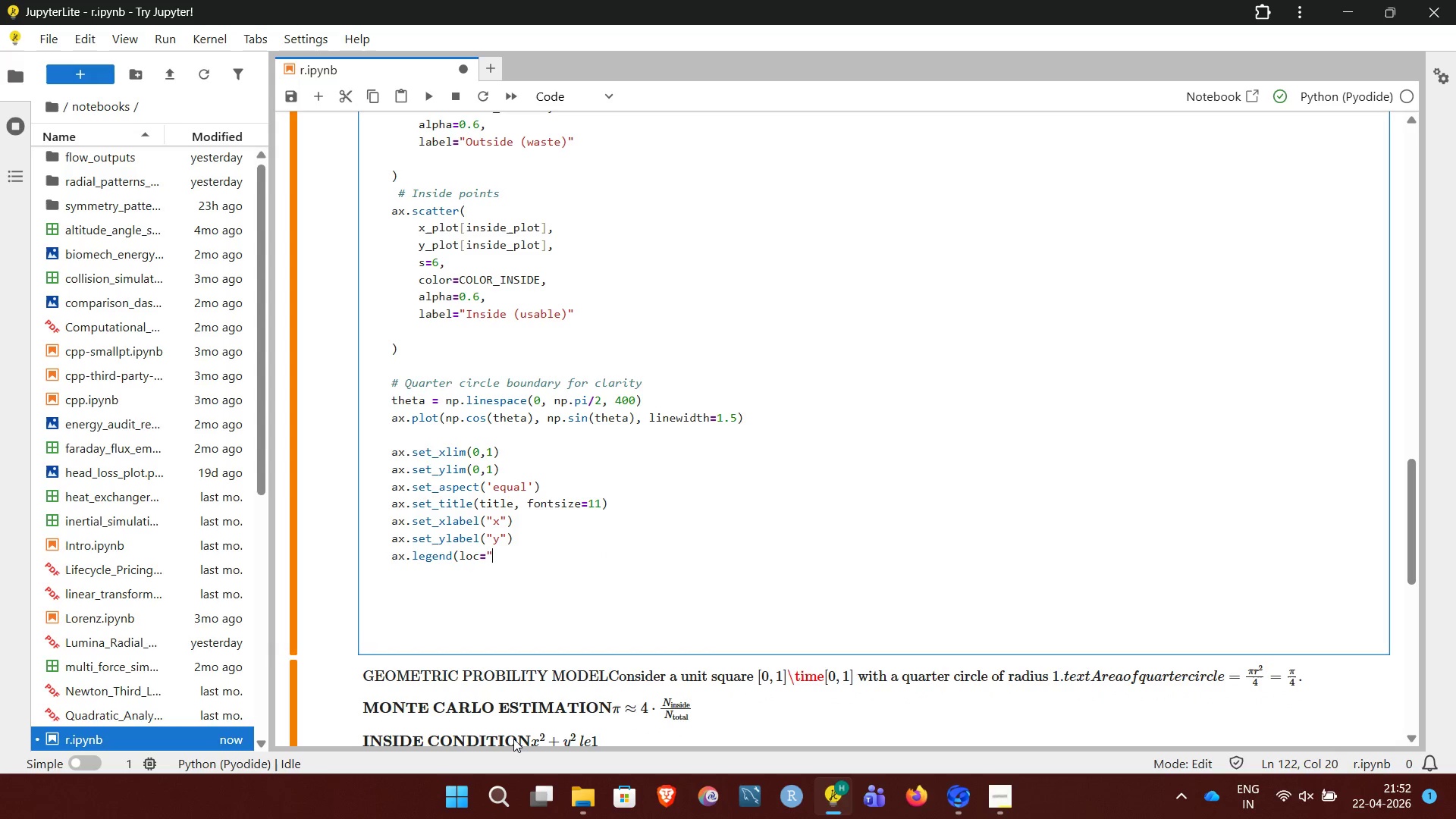 
key(Backspace)
 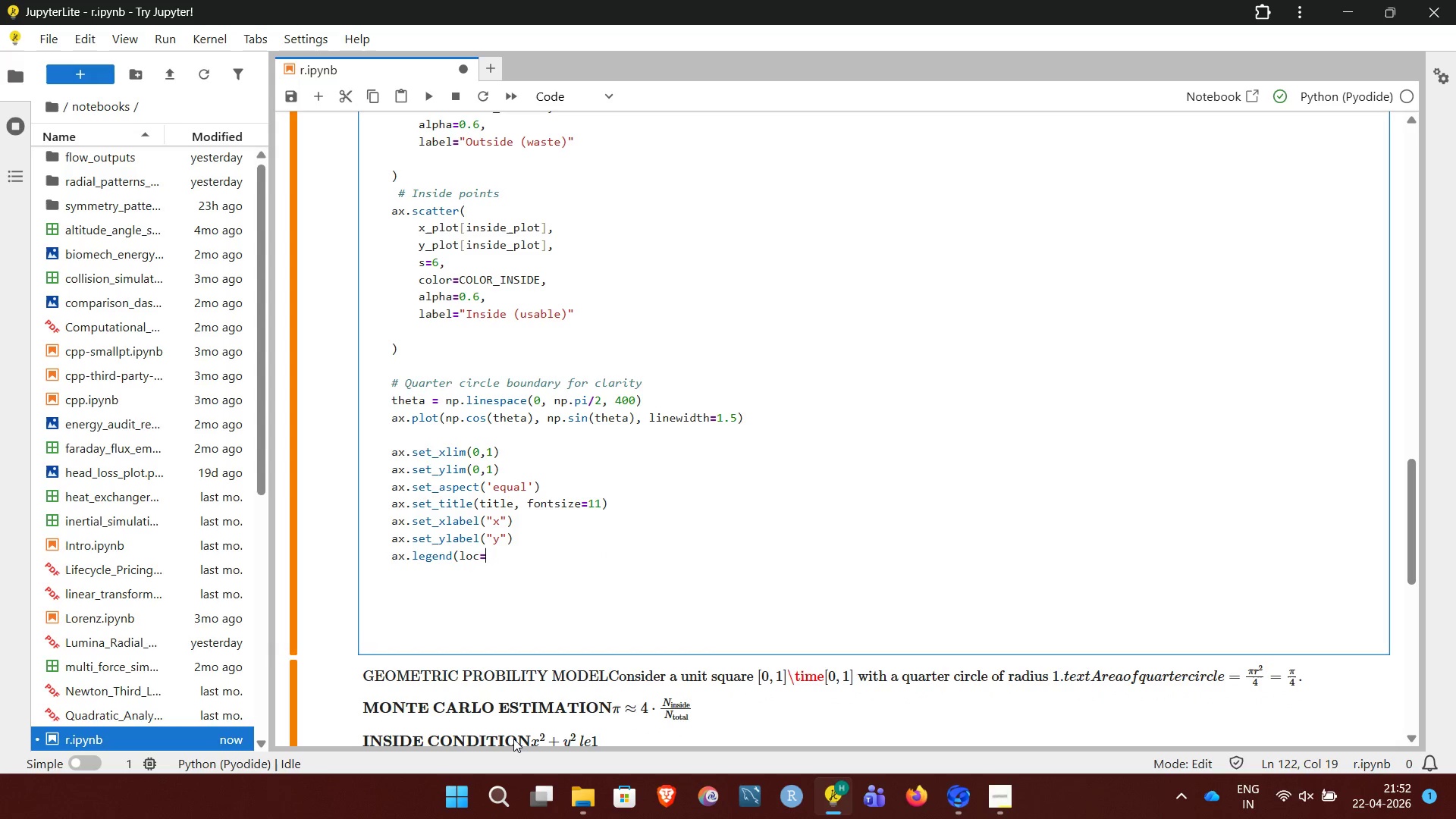 
key(Backspace)
 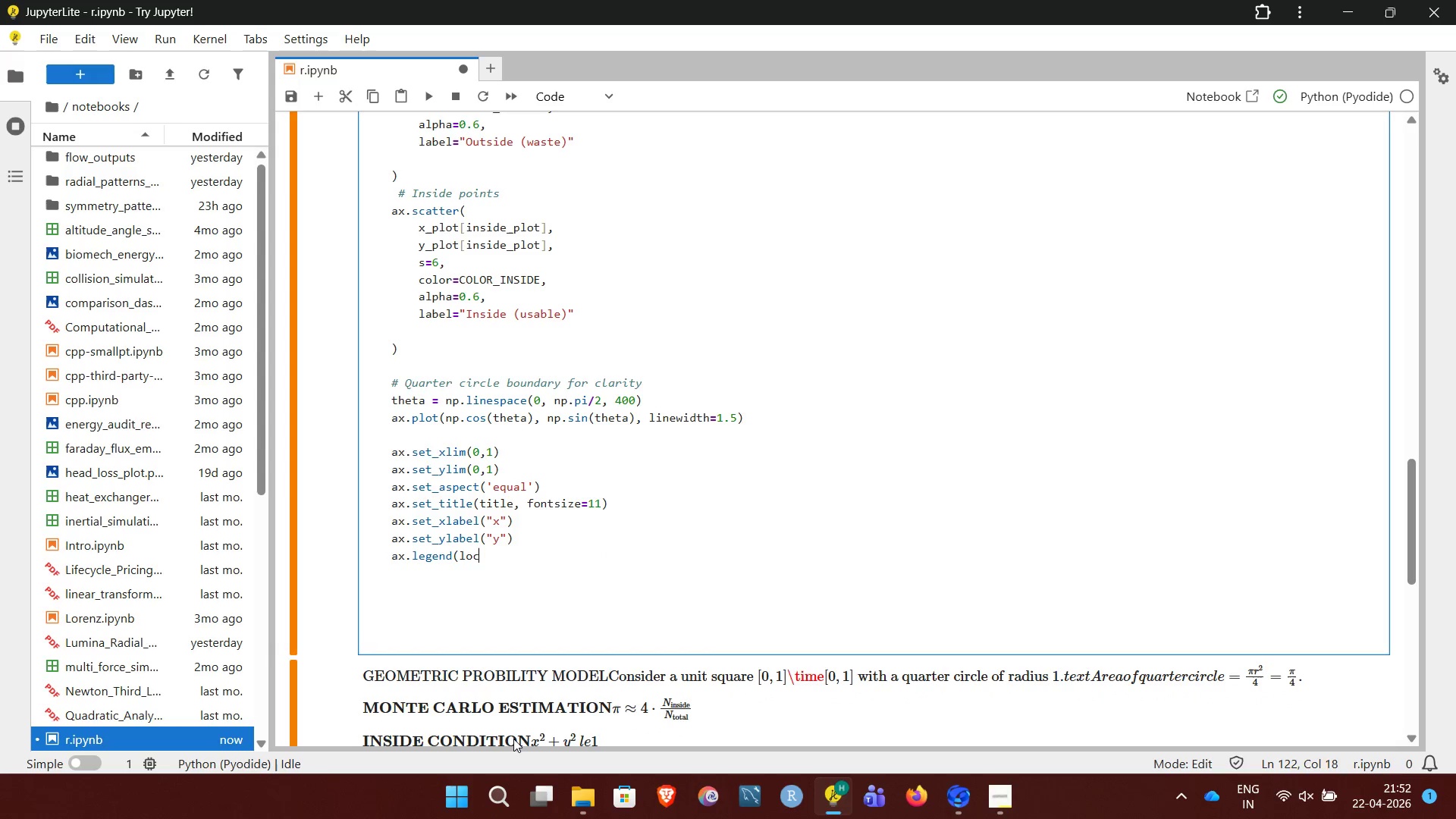 
key(Backspace)
 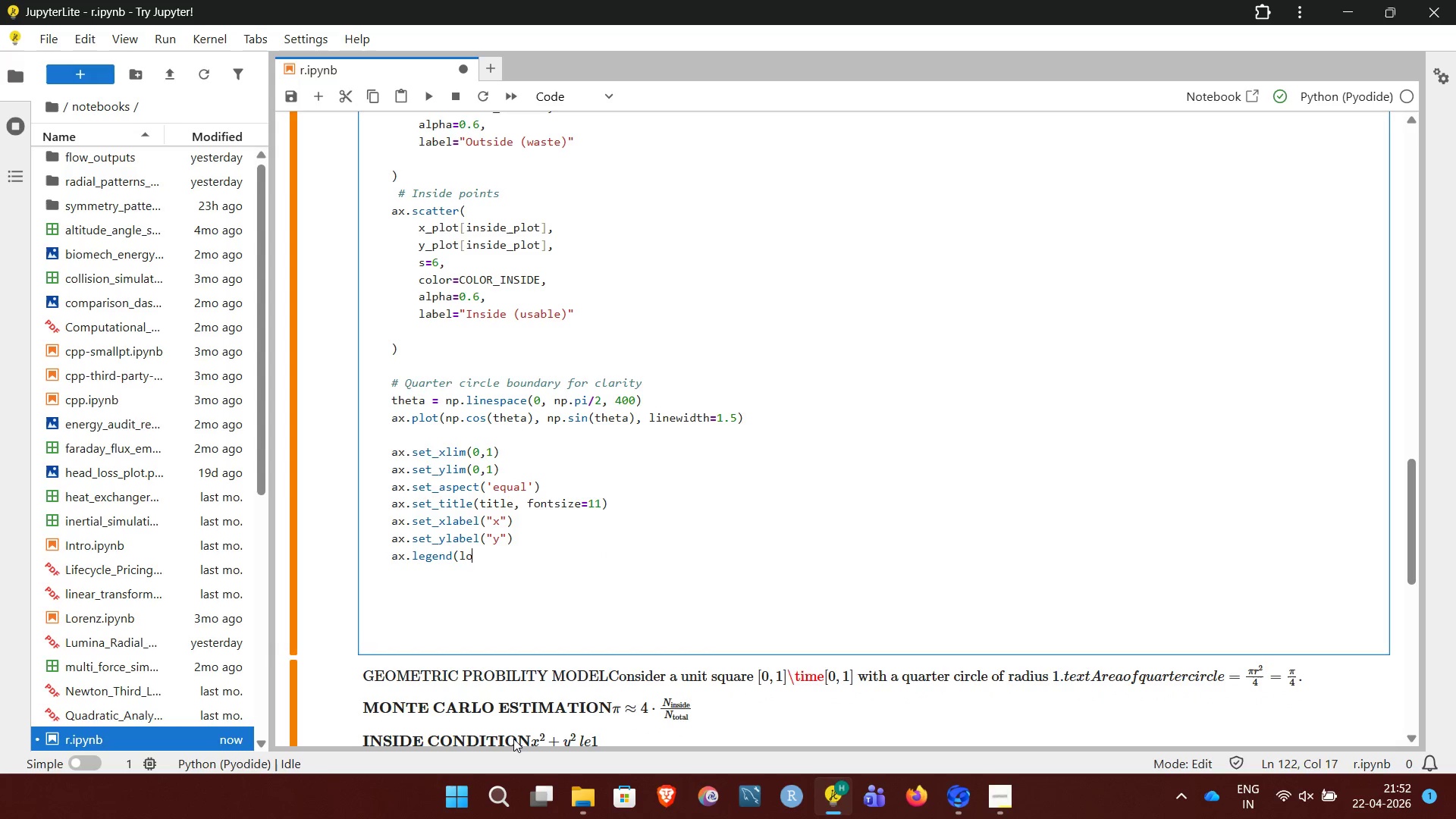 
key(Backspace)
 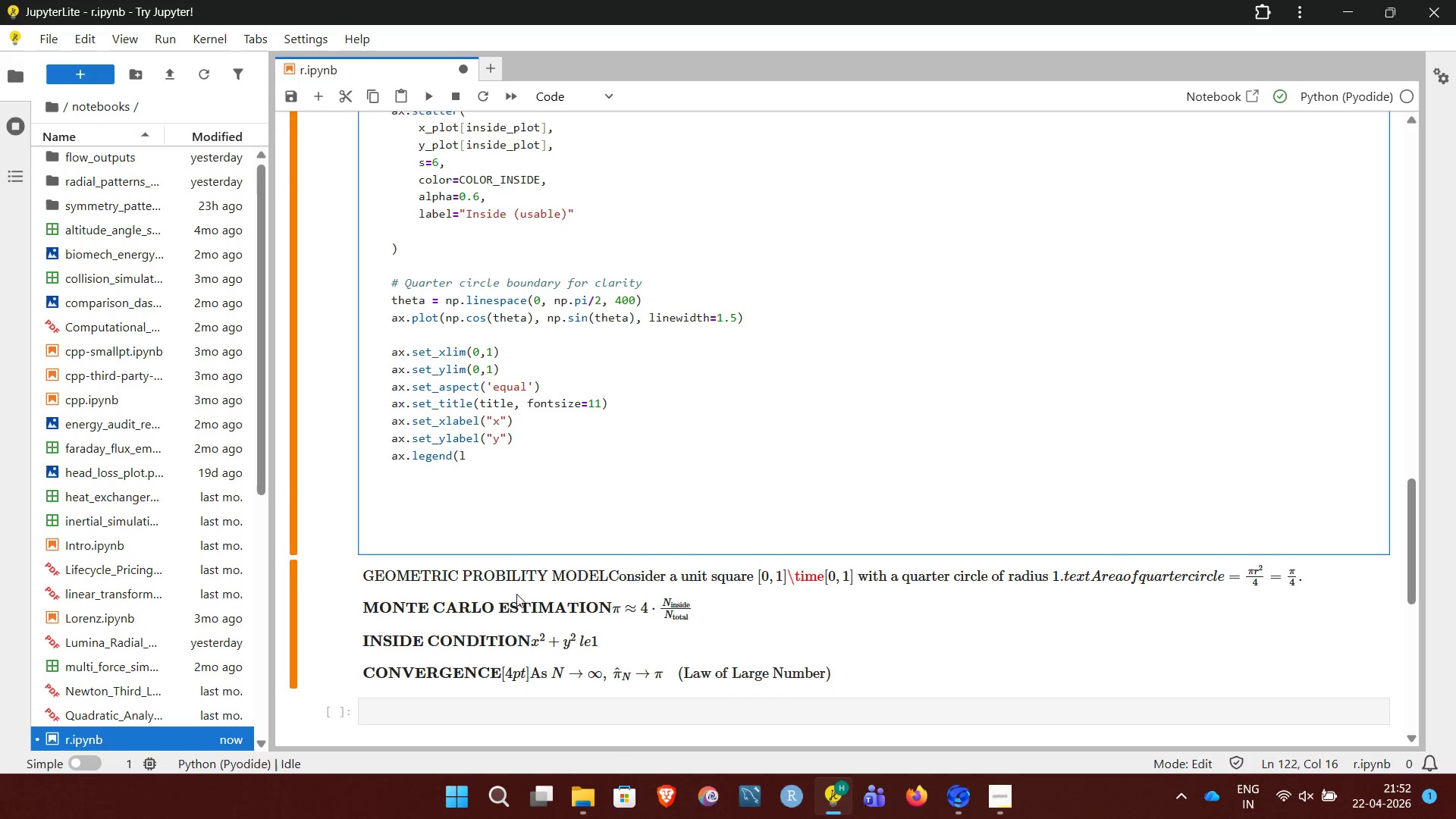 
wait(8.39)
 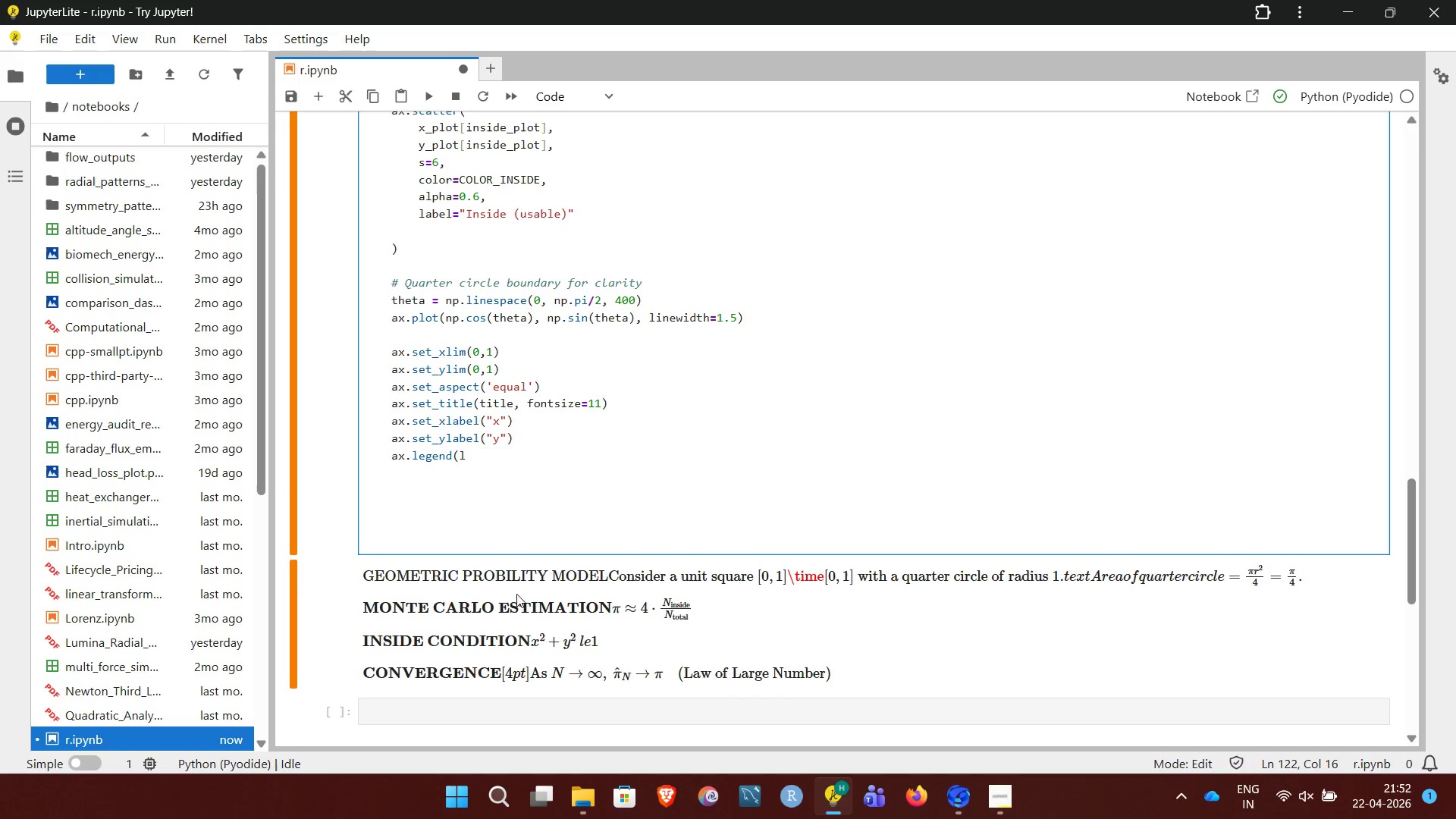 
type(oc='upper rigt)
key(Backspace)
type(ht)
 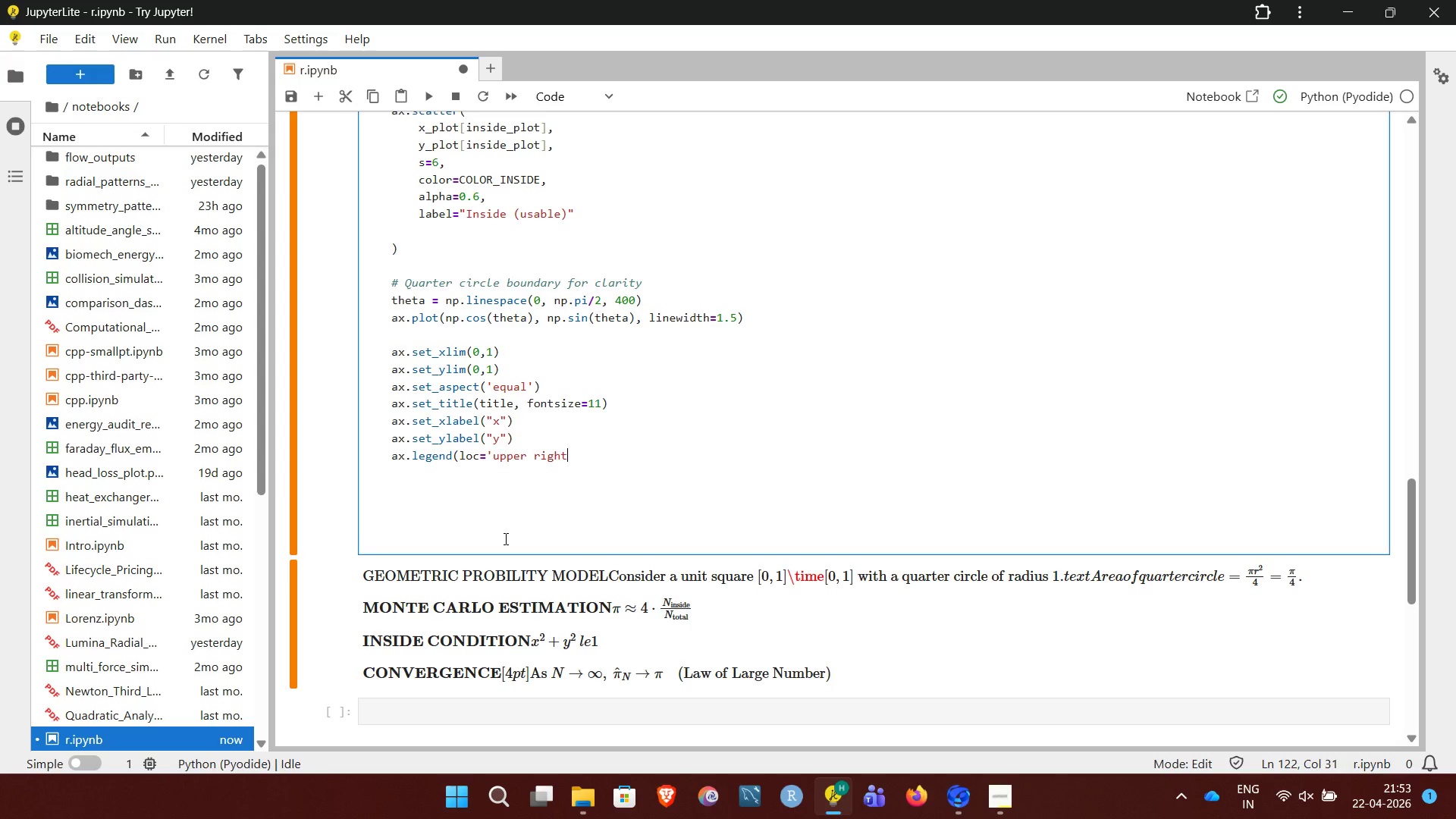 
type(", frameo=True))
 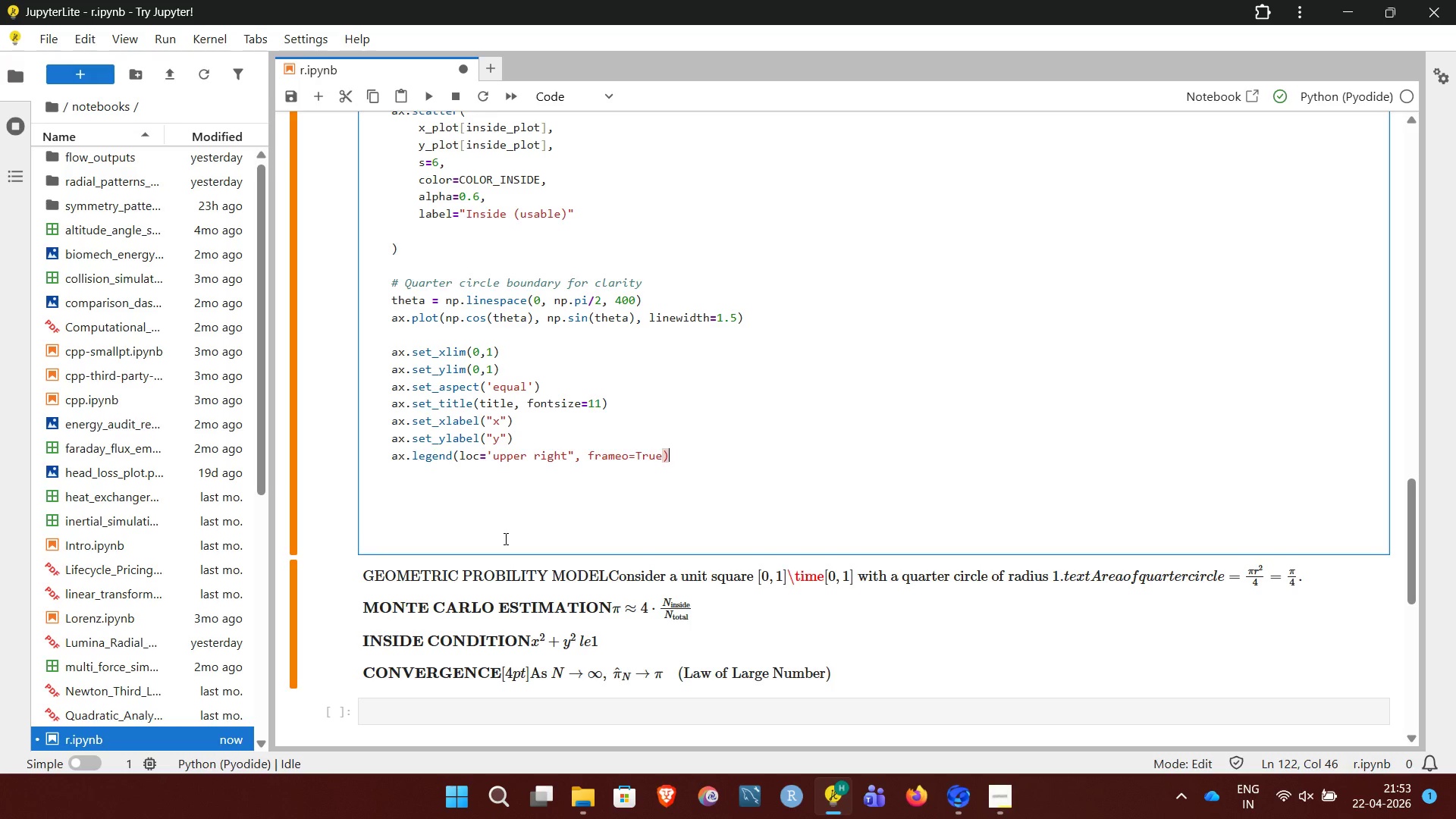 
wait(5.53)
 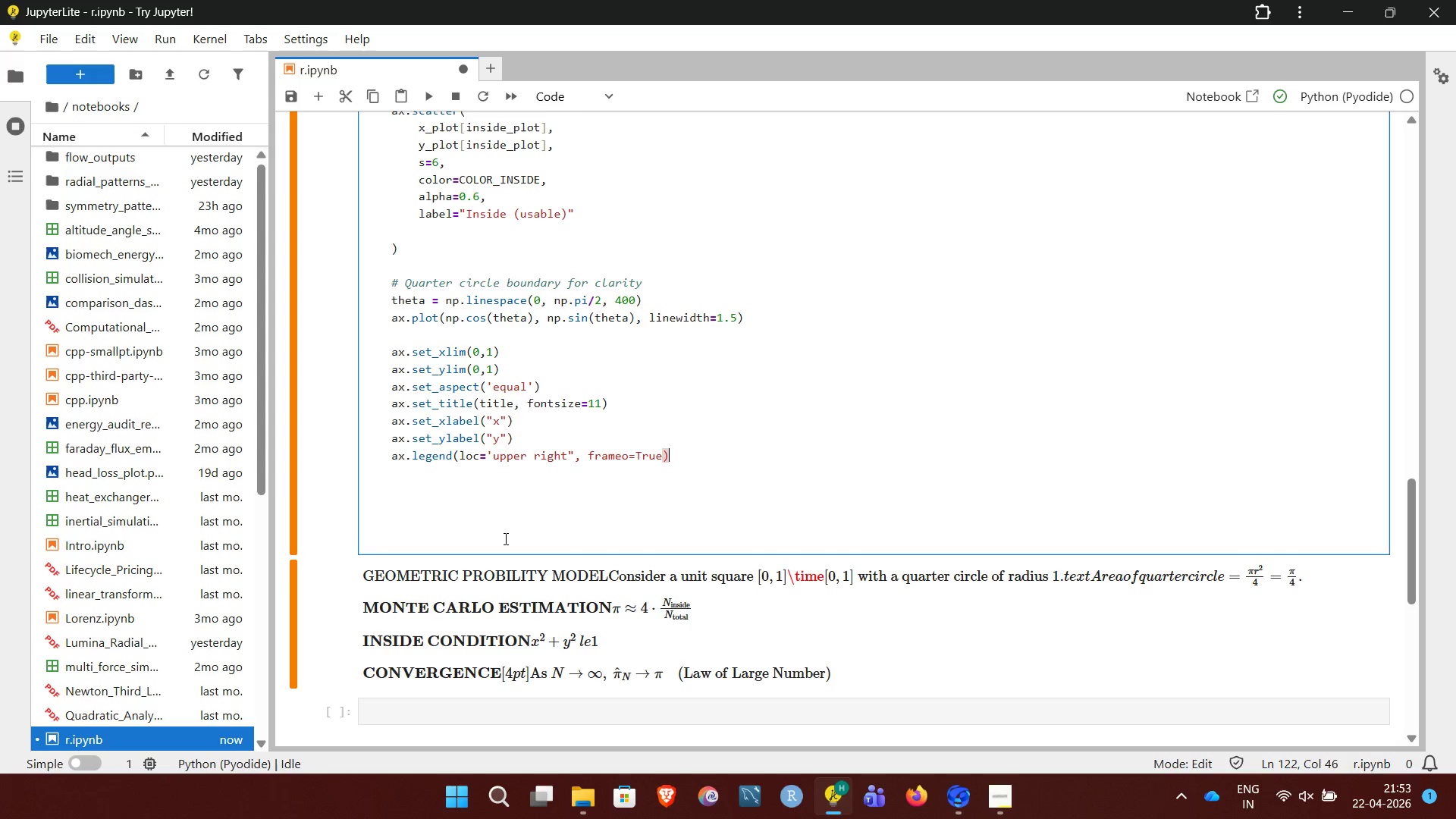 
hold_key(key=ArrowLeft, duration=0.67)
 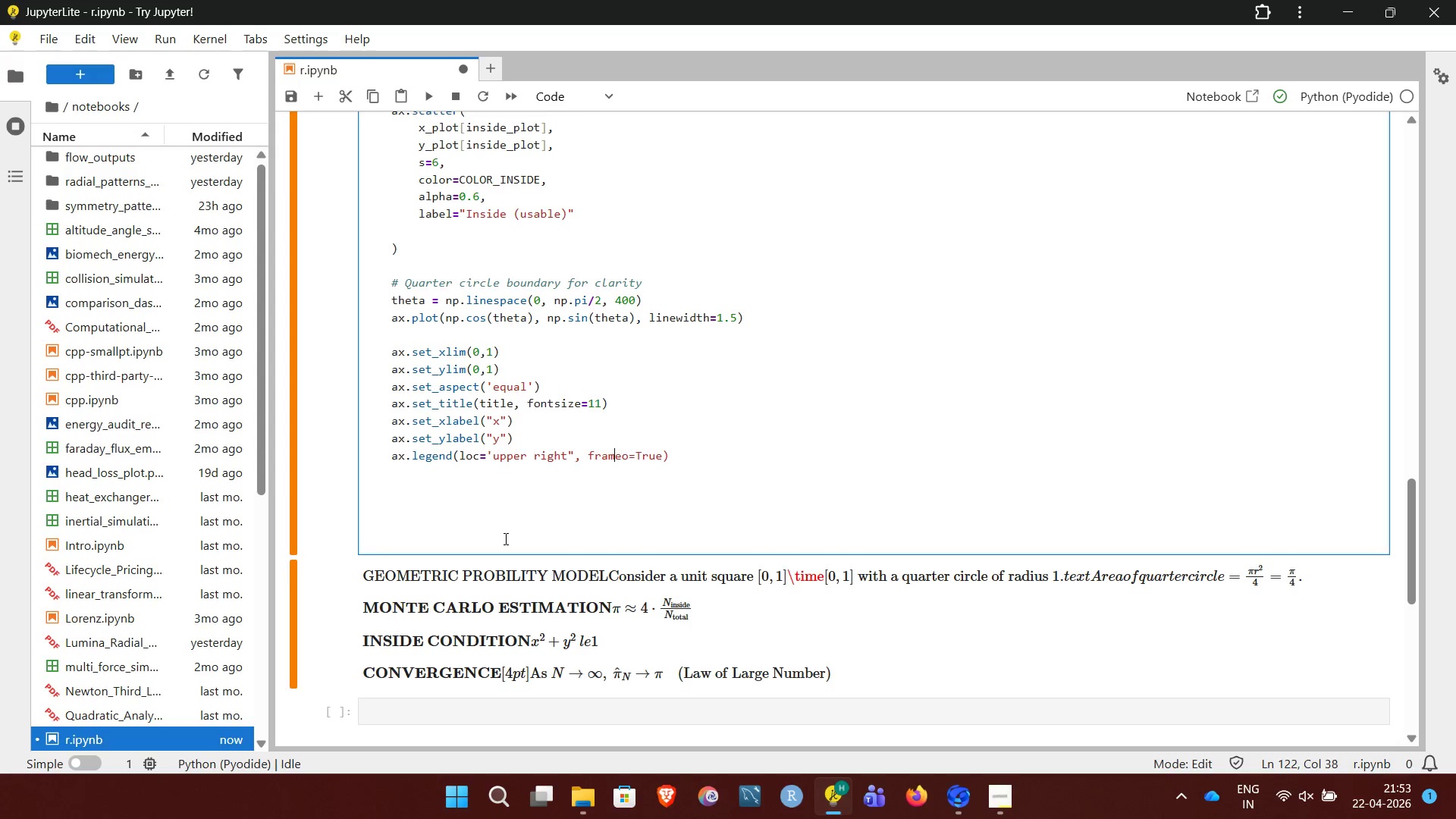 
key(ArrowLeft)
 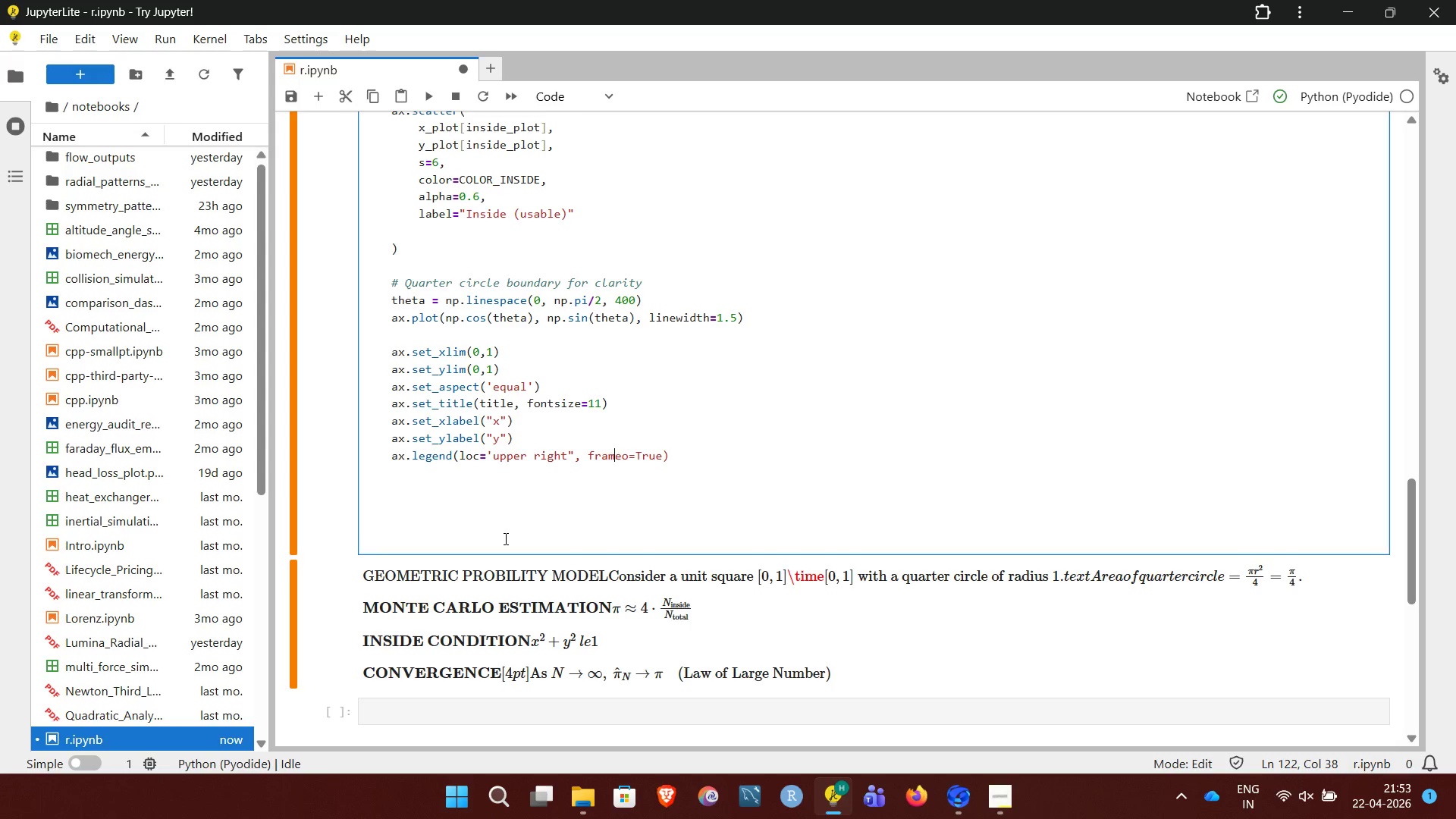 
key(ArrowLeft)
 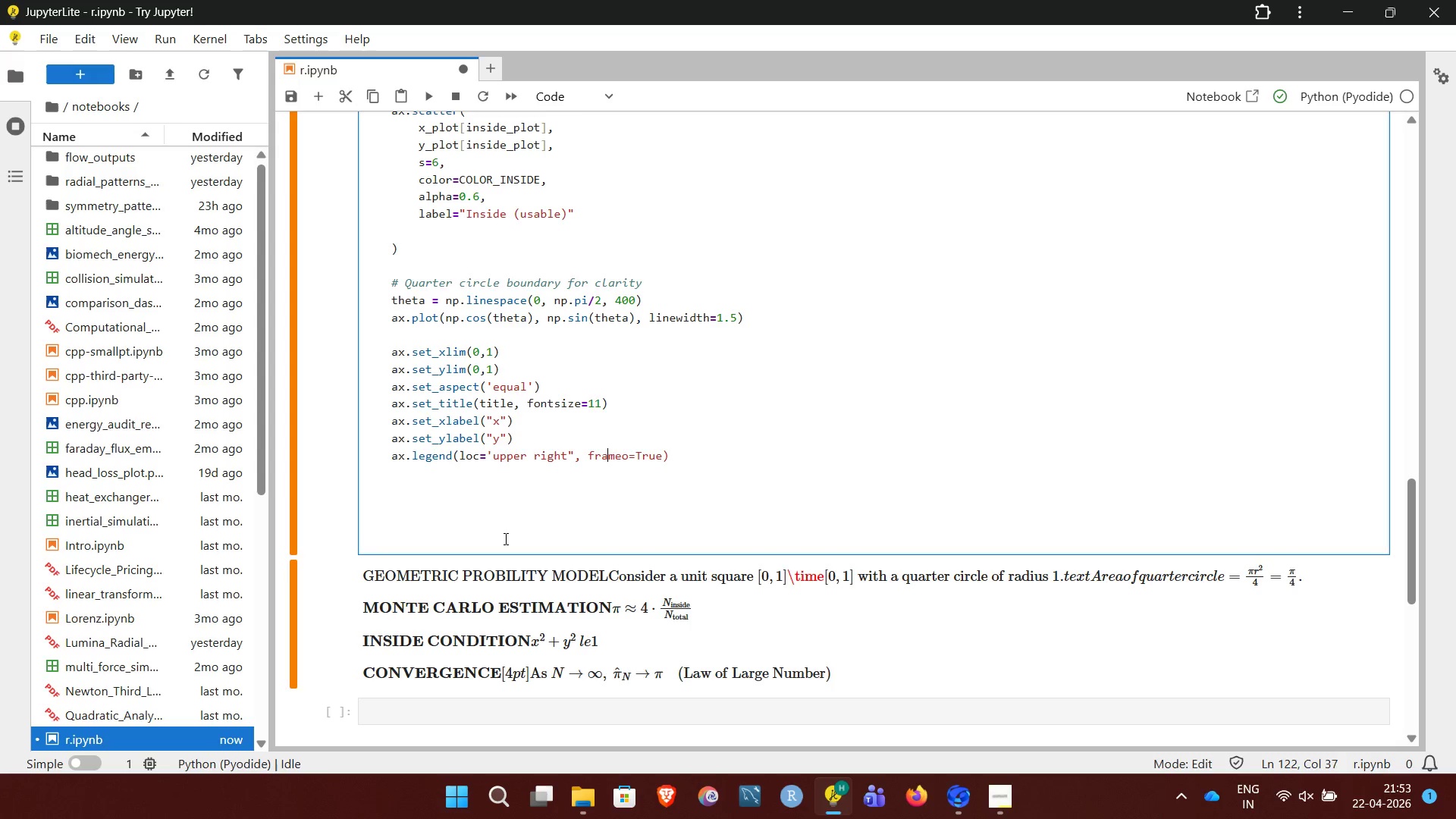 
hold_key(key=ArrowLeft, duration=0.62)
 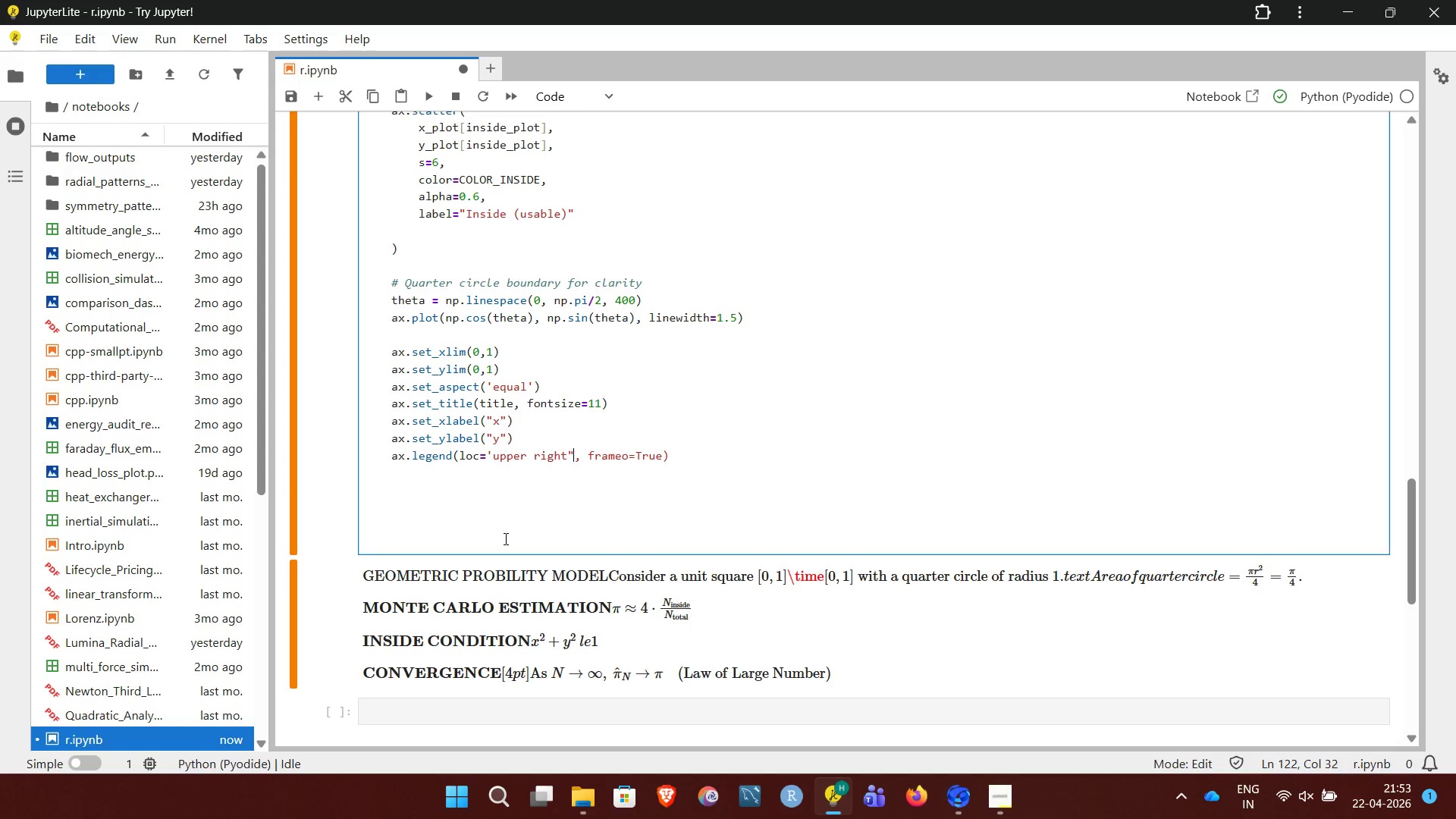 
key(ArrowLeft)
 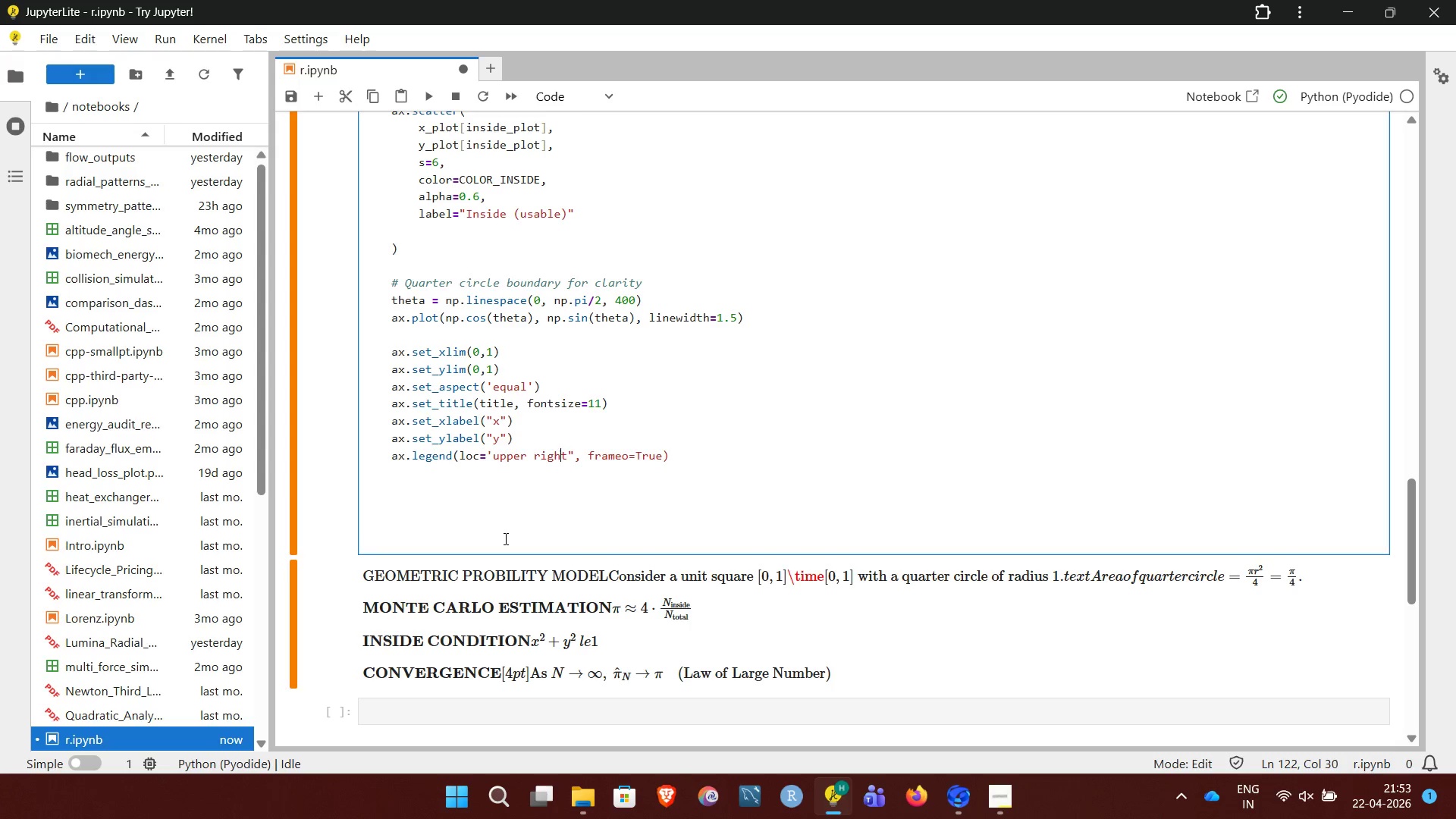 
key(ArrowLeft)
 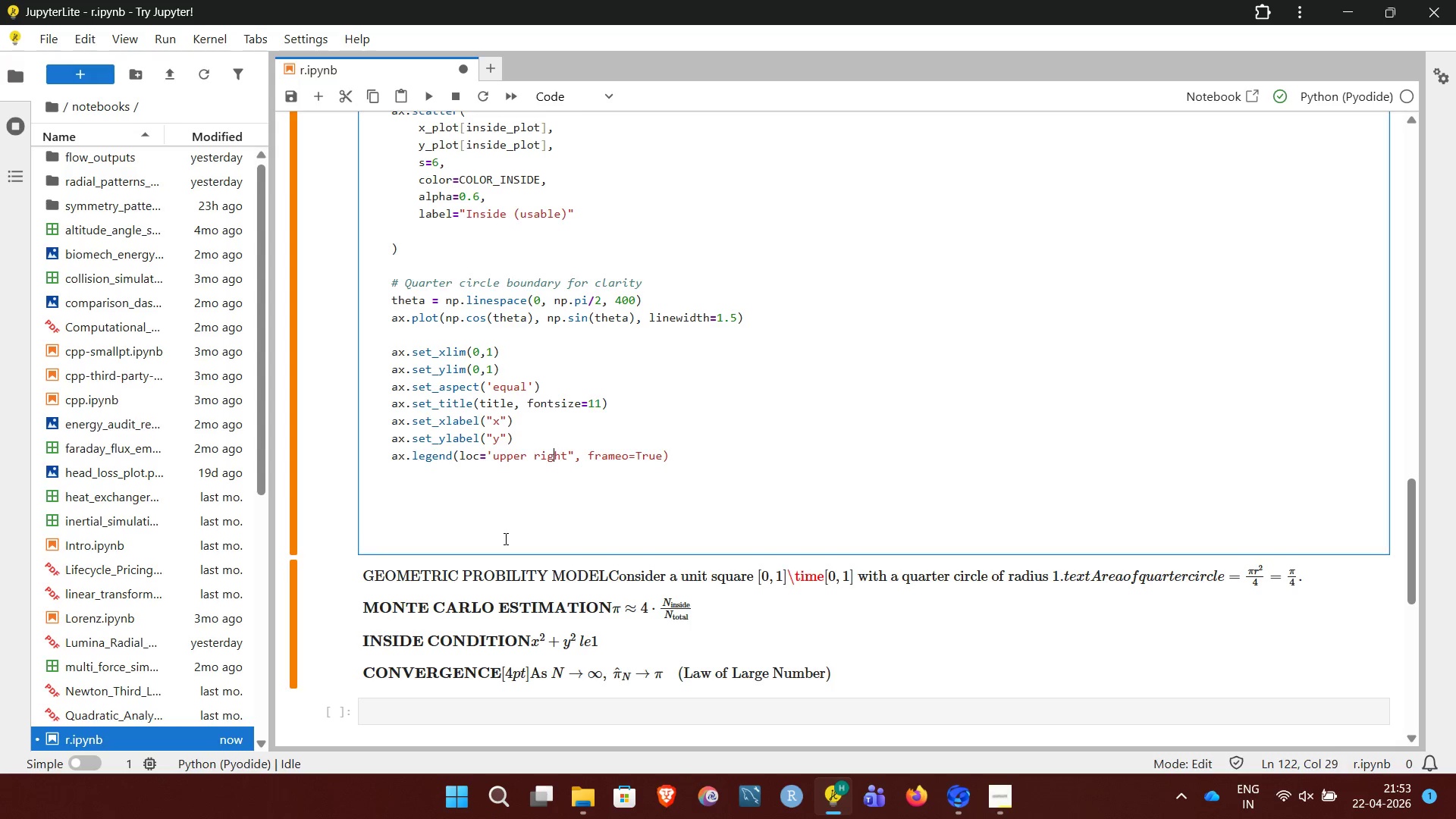 
hold_key(key=ArrowLeft, duration=0.59)
 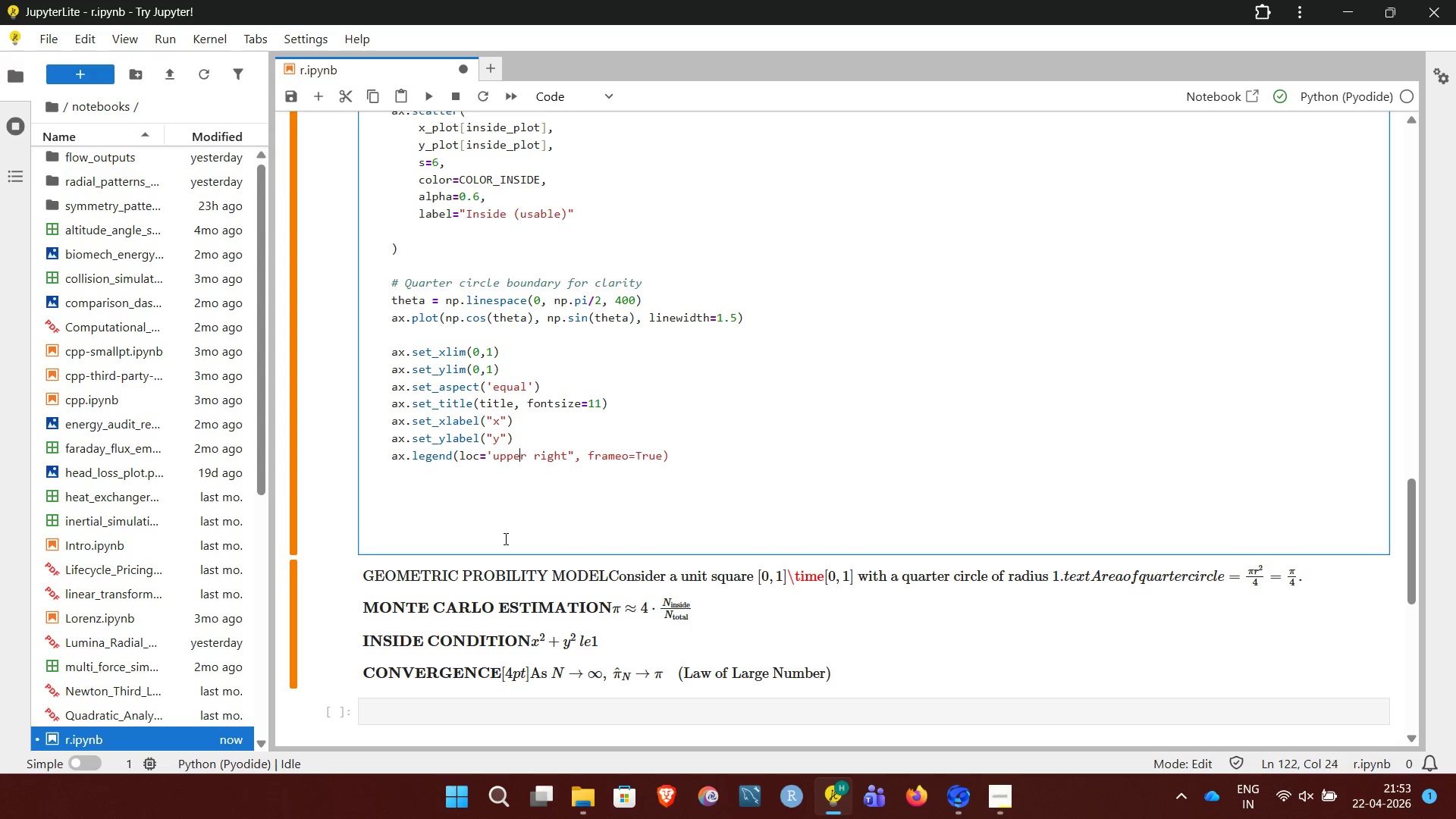 
key(ArrowLeft)
 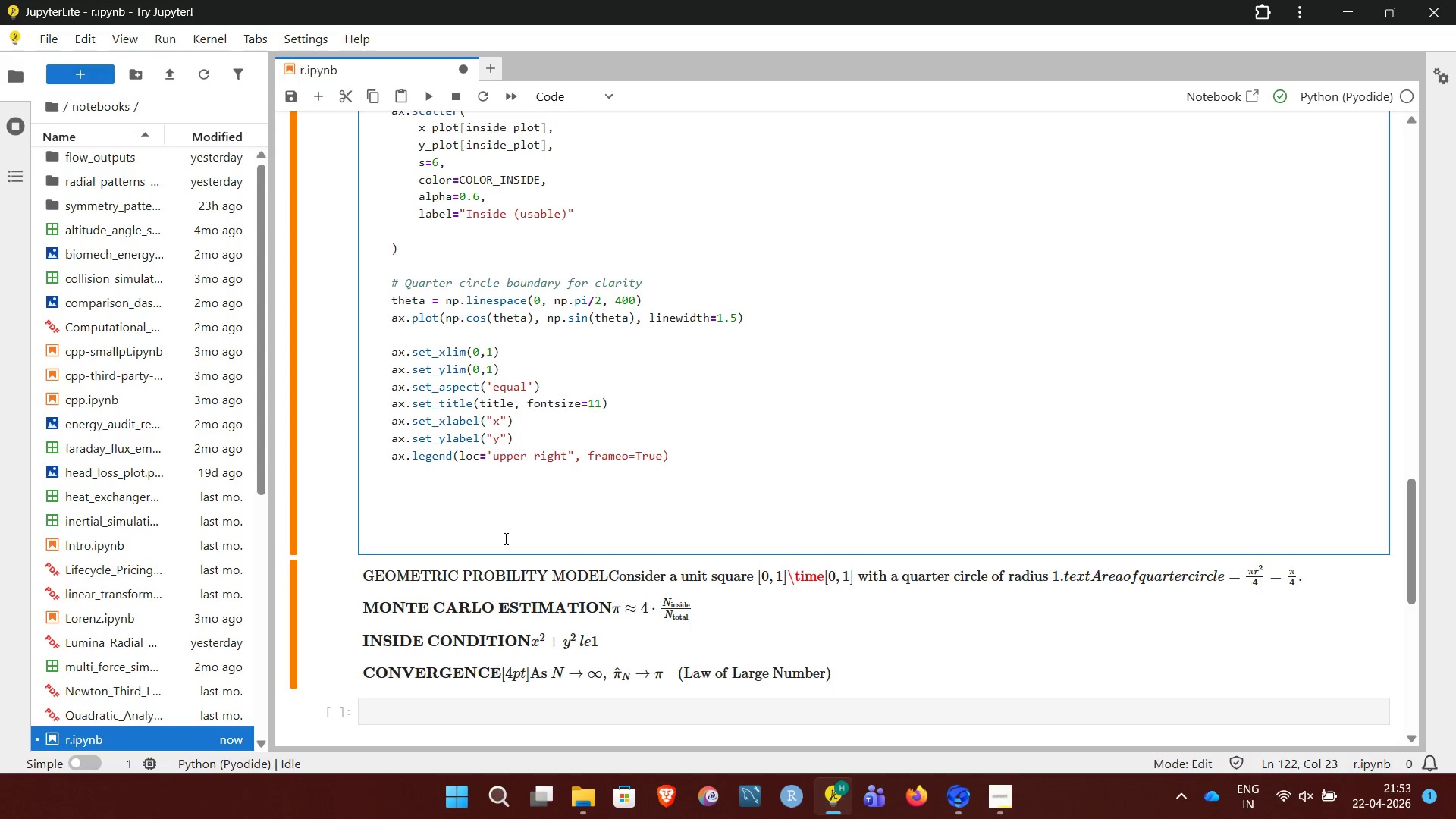 
key(ArrowLeft)
 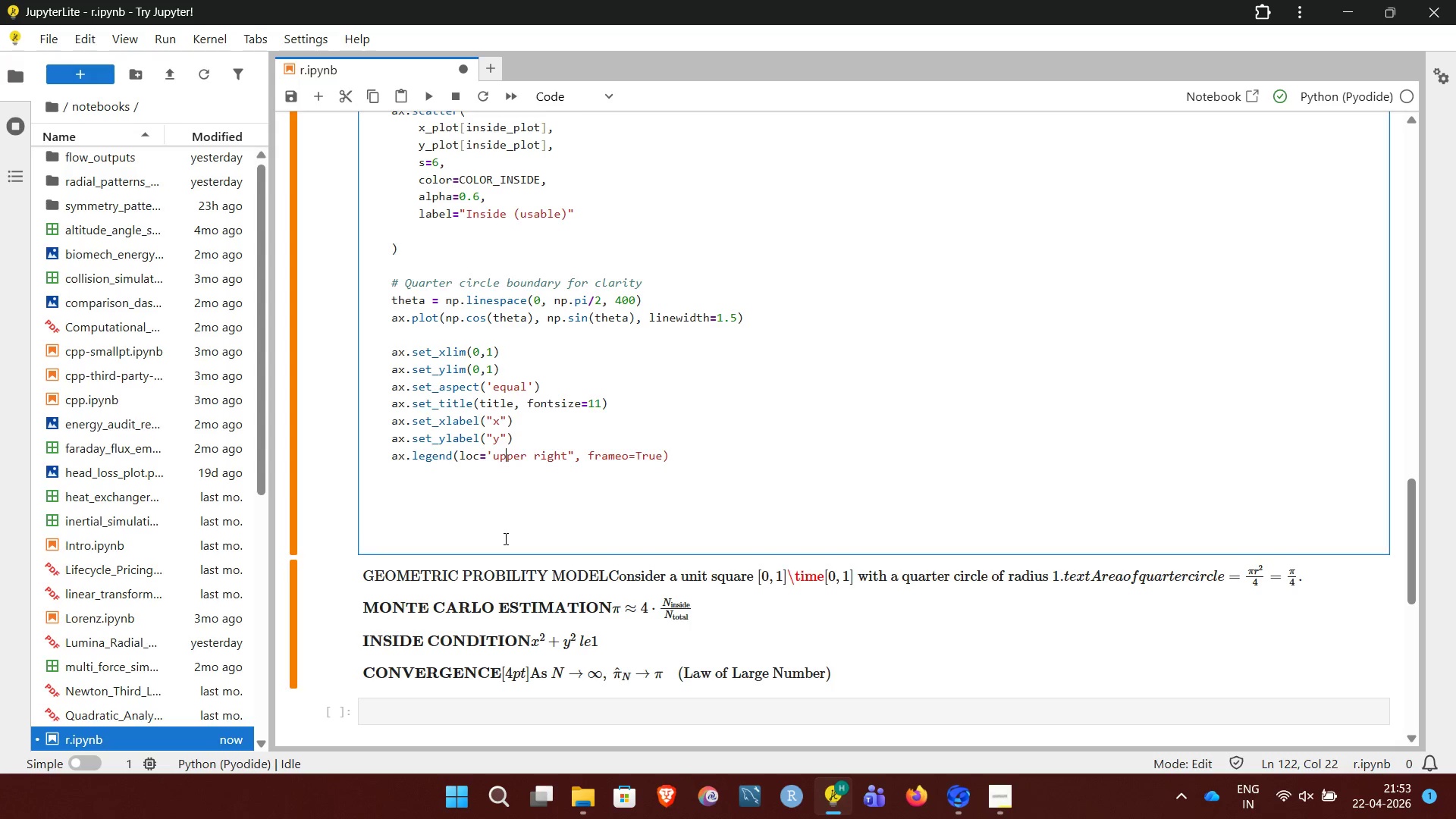 
key(ArrowLeft)
 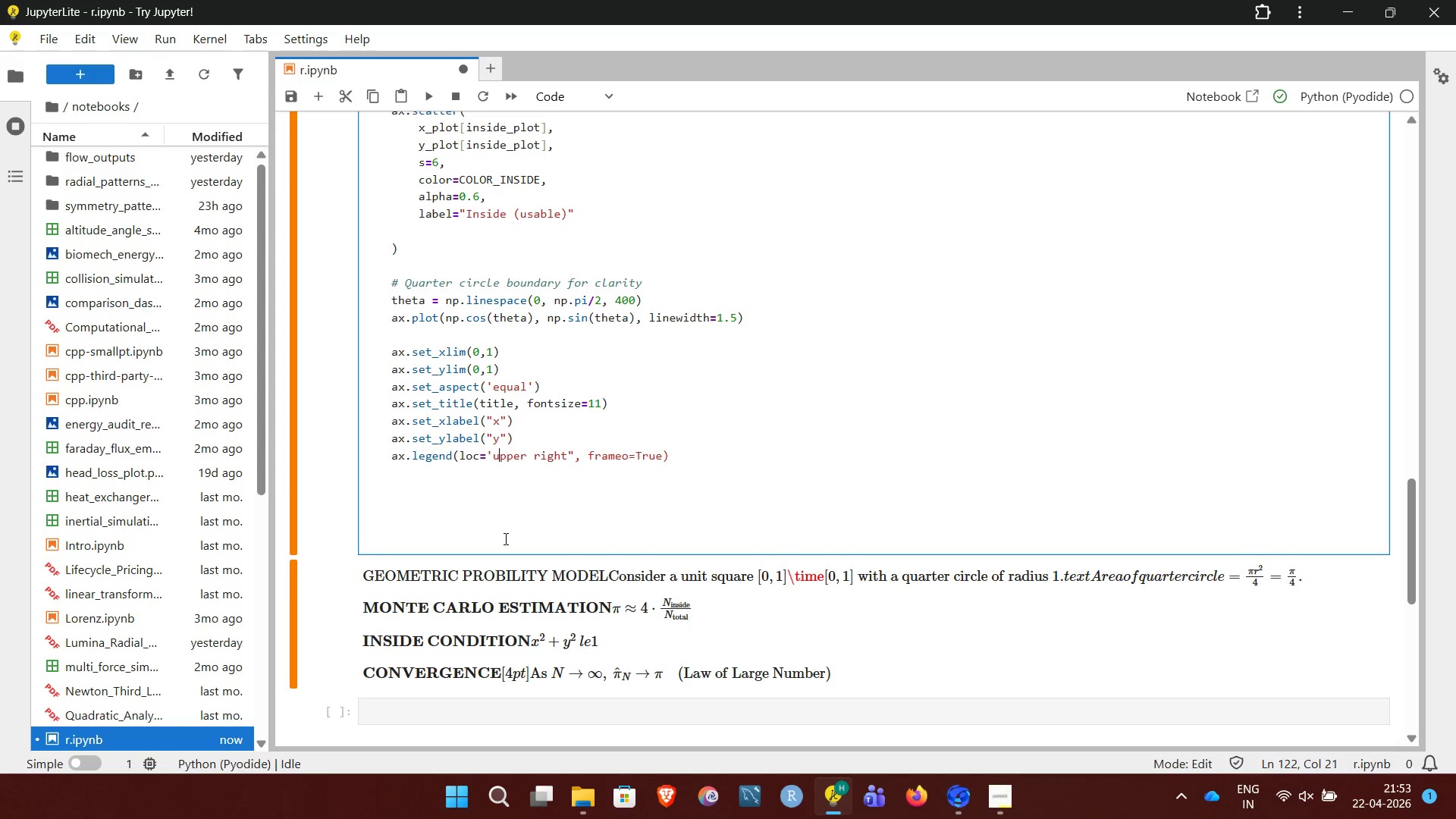 
key(ArrowLeft)
 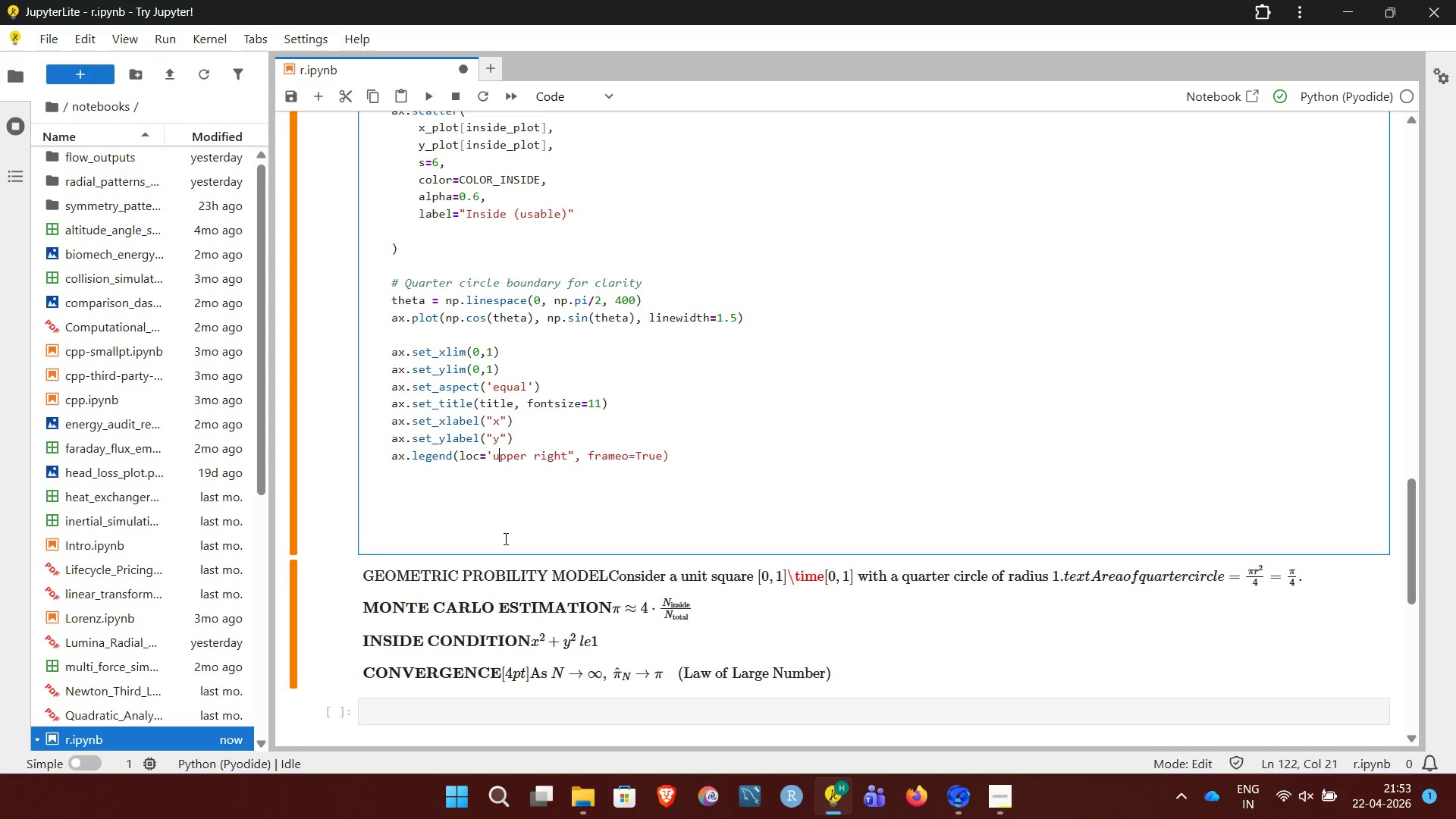 
key(ArrowLeft)
 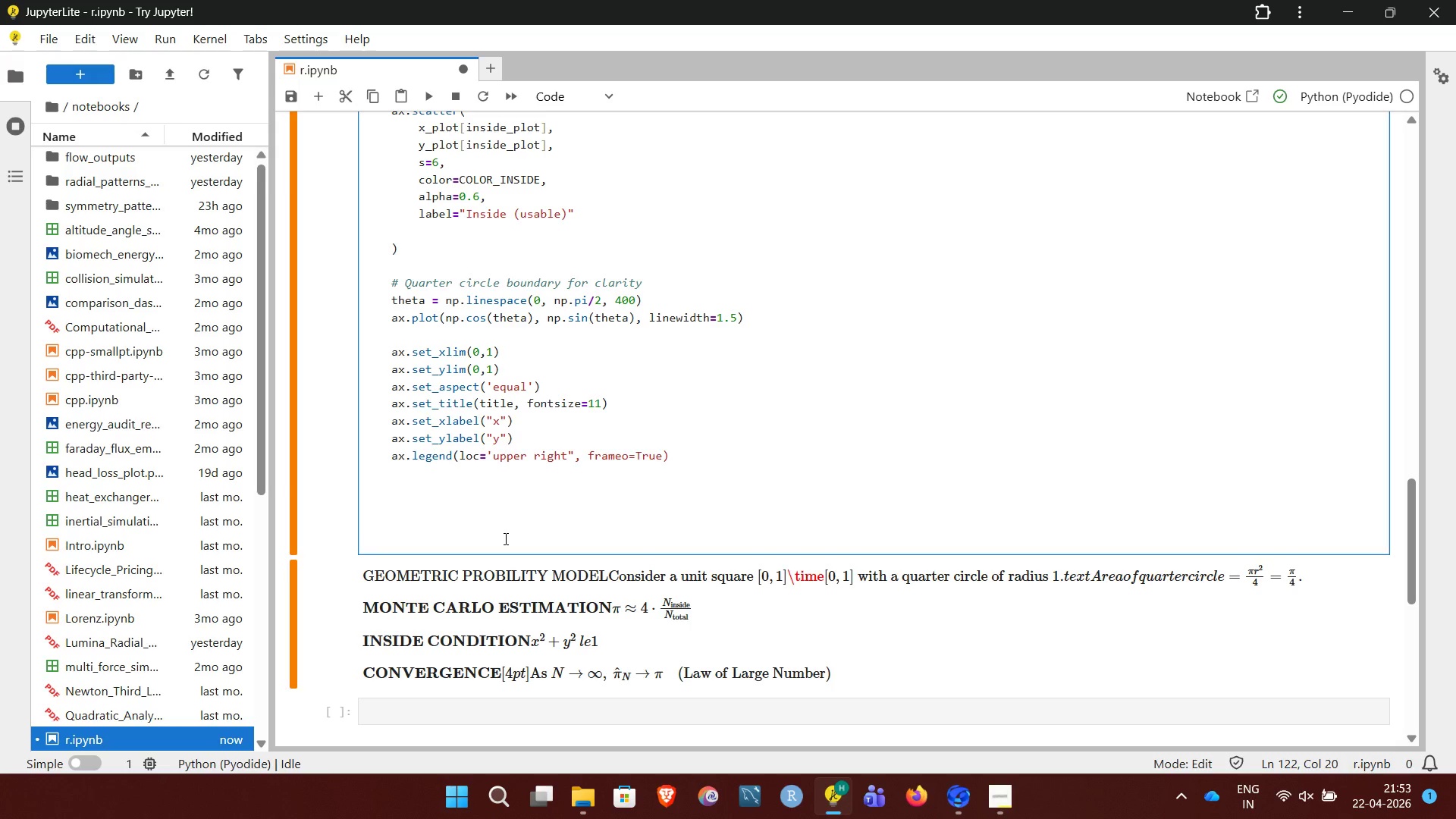 
key(Backspace)
 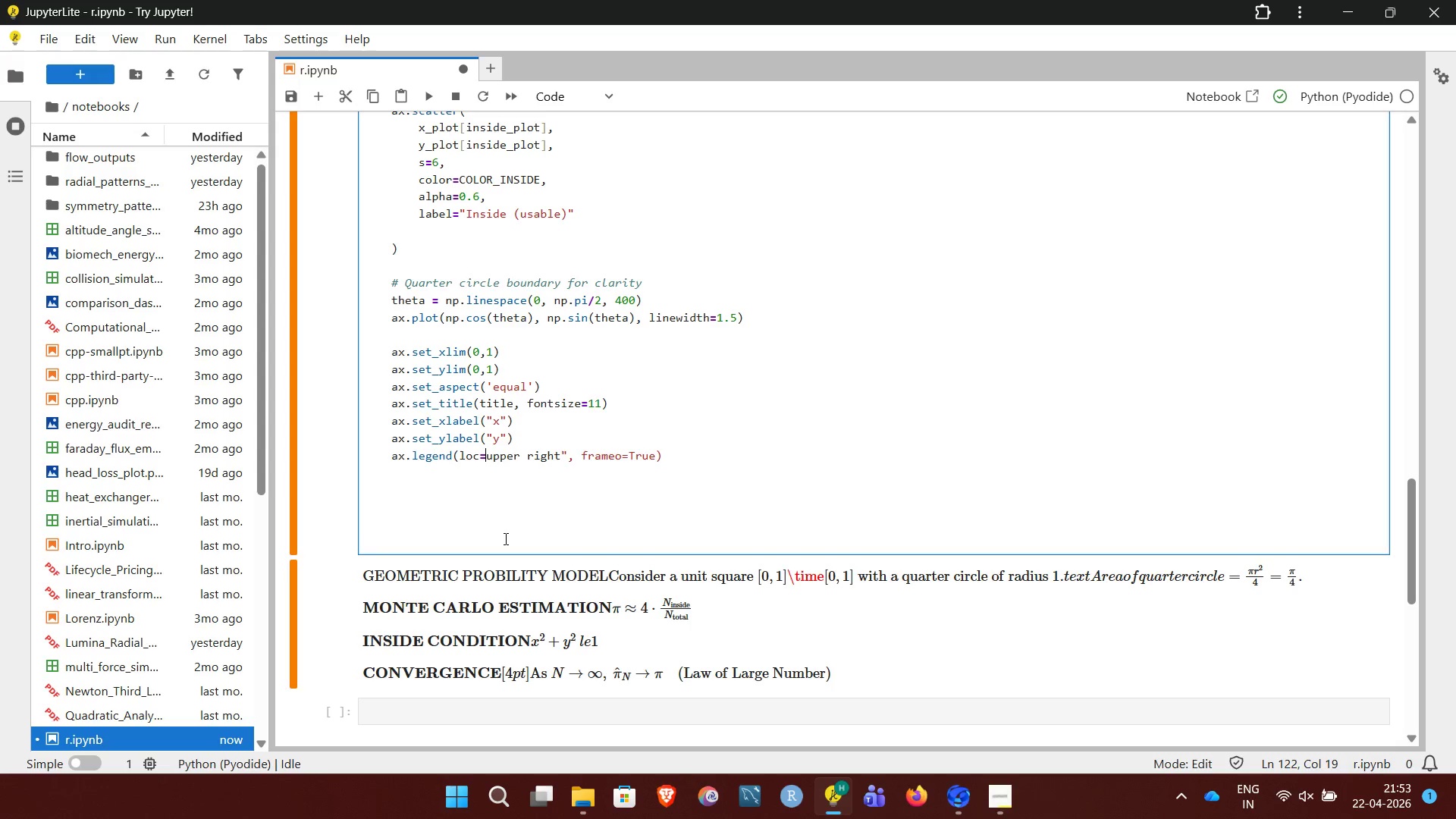 
key(Shift+Quote)
 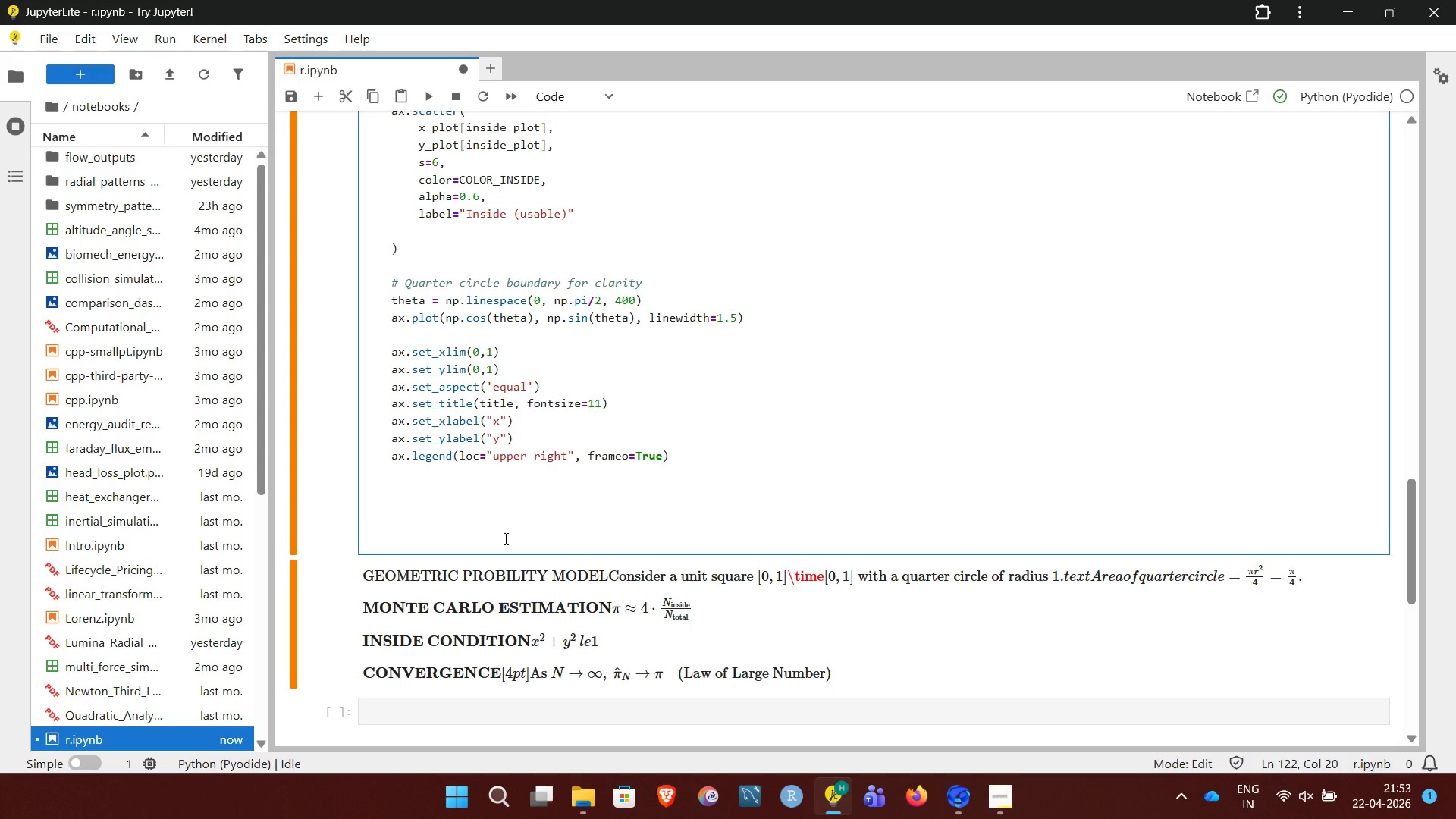 
hold_key(key=ArrowRight, duration=1.06)
 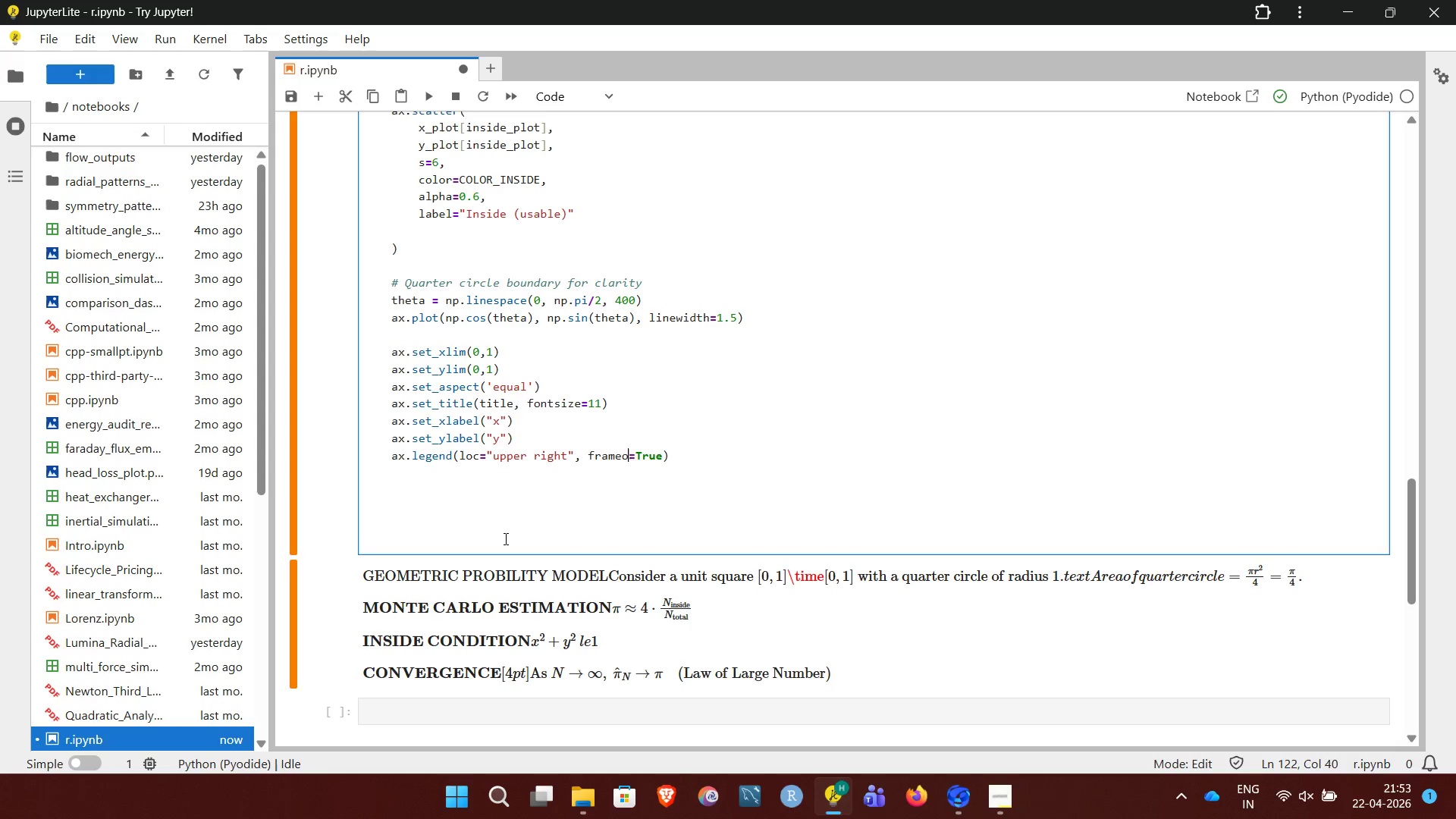 
key(ArrowRight)
 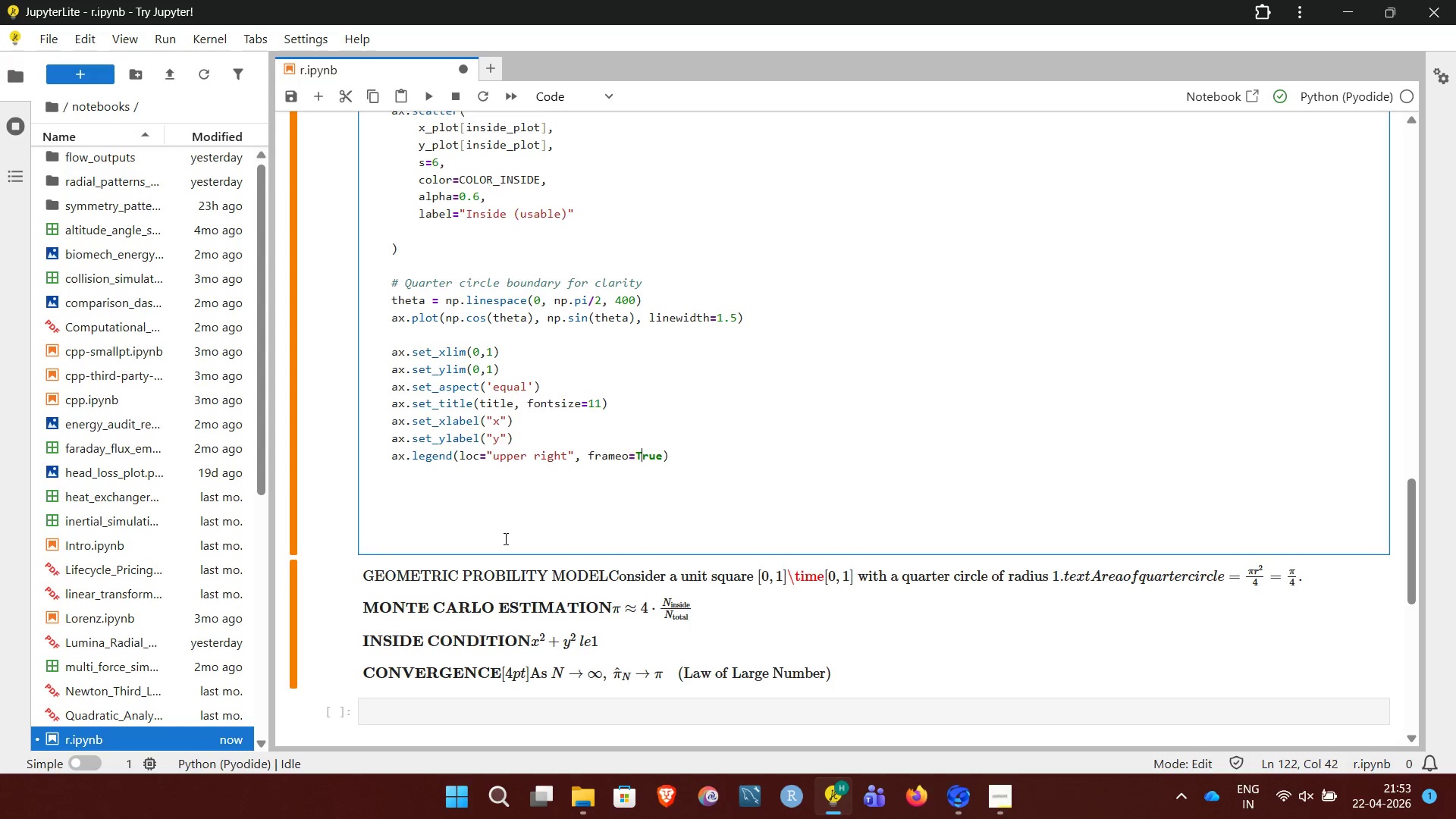 
key(ArrowRight)
 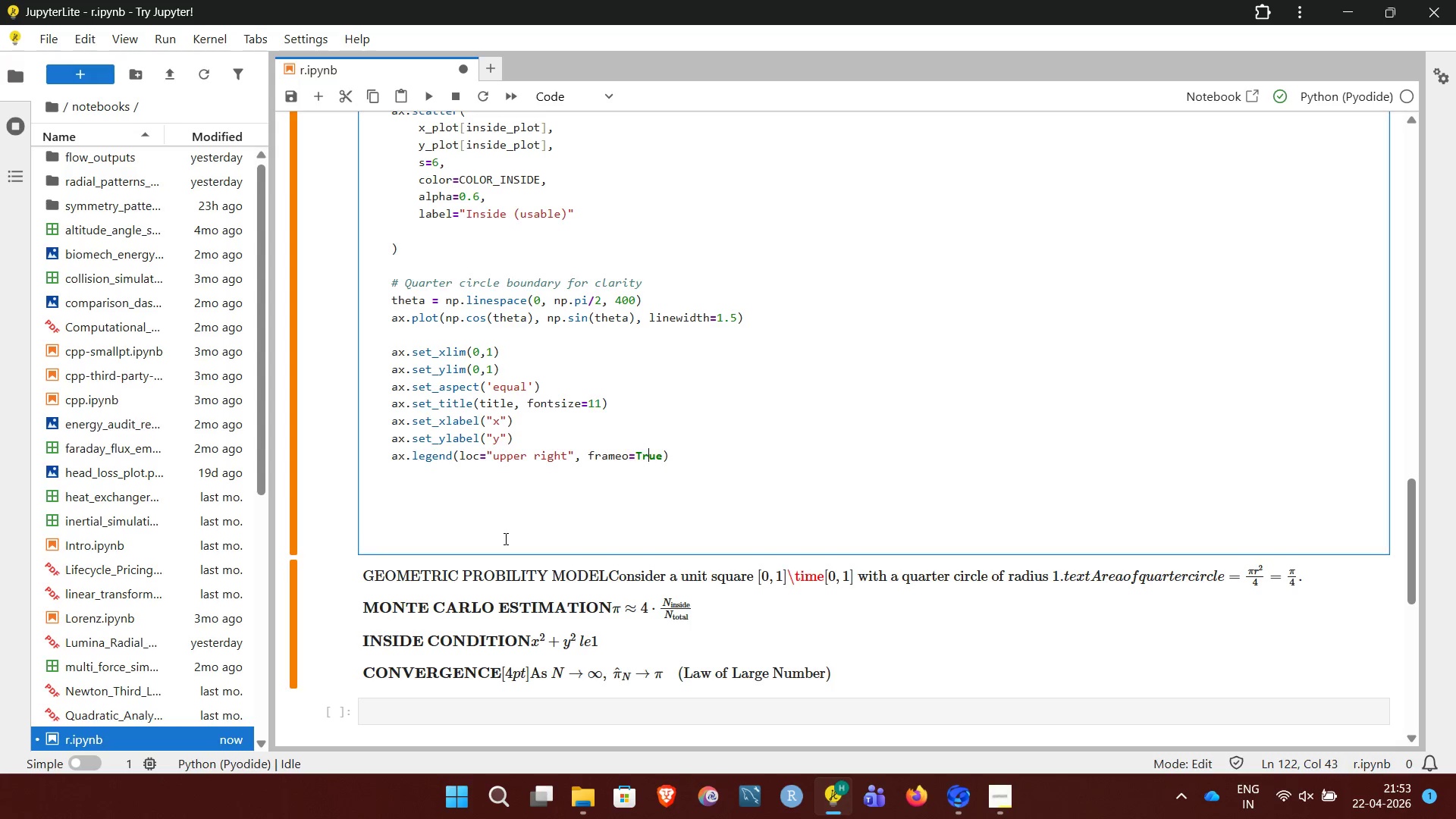 
key(ArrowRight)
 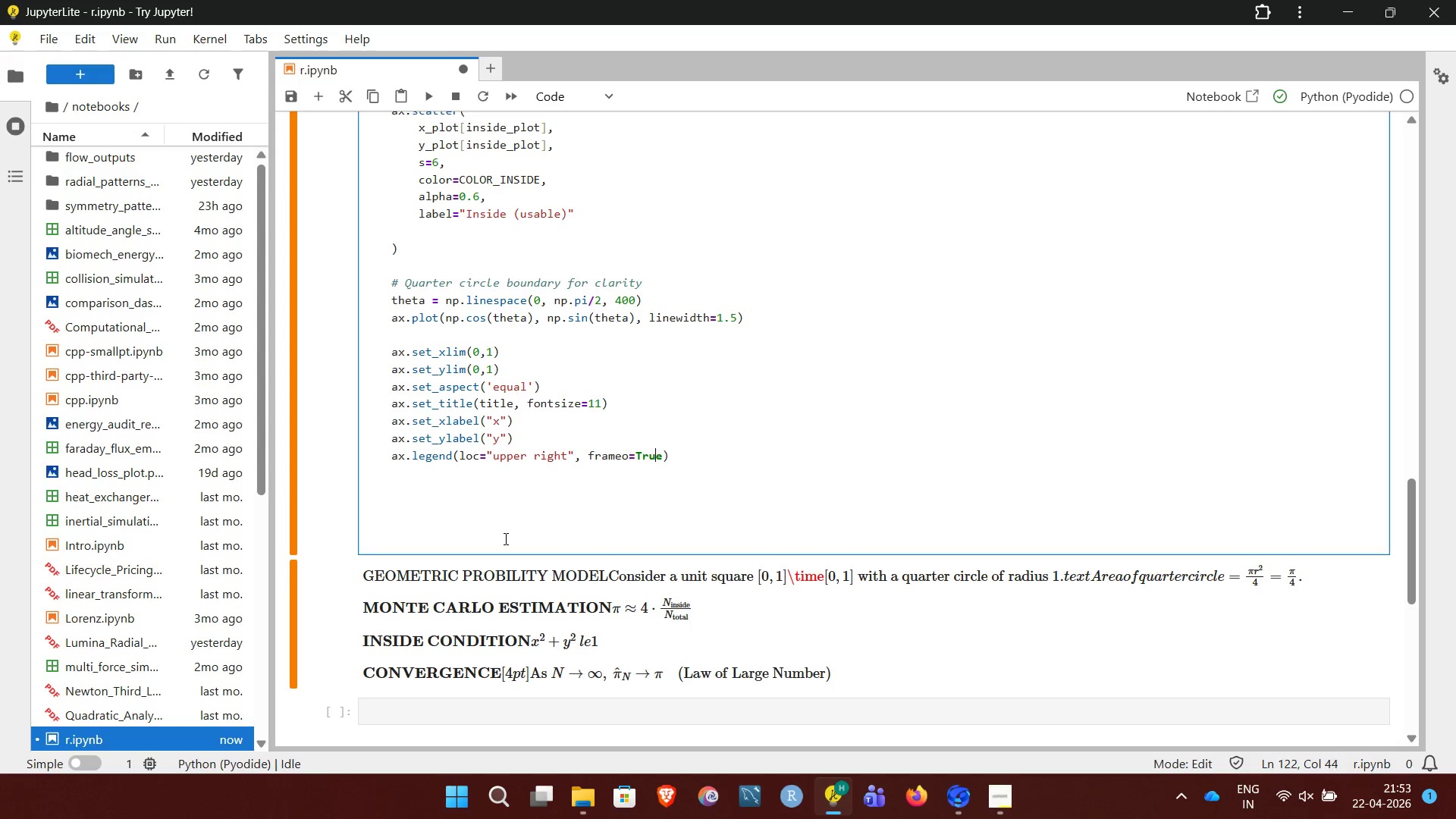 
key(ArrowRight)
 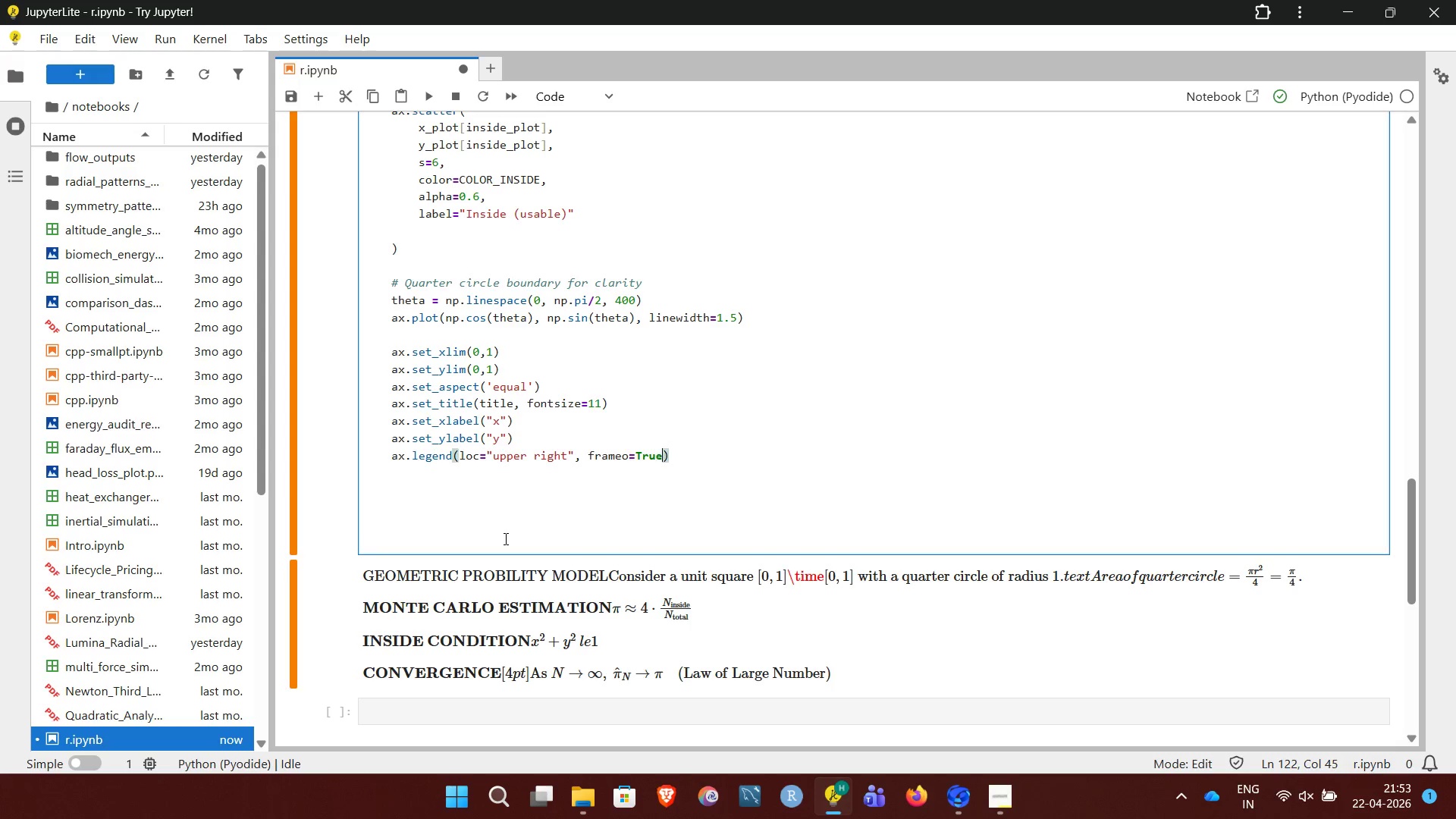 
key(ArrowRight)
 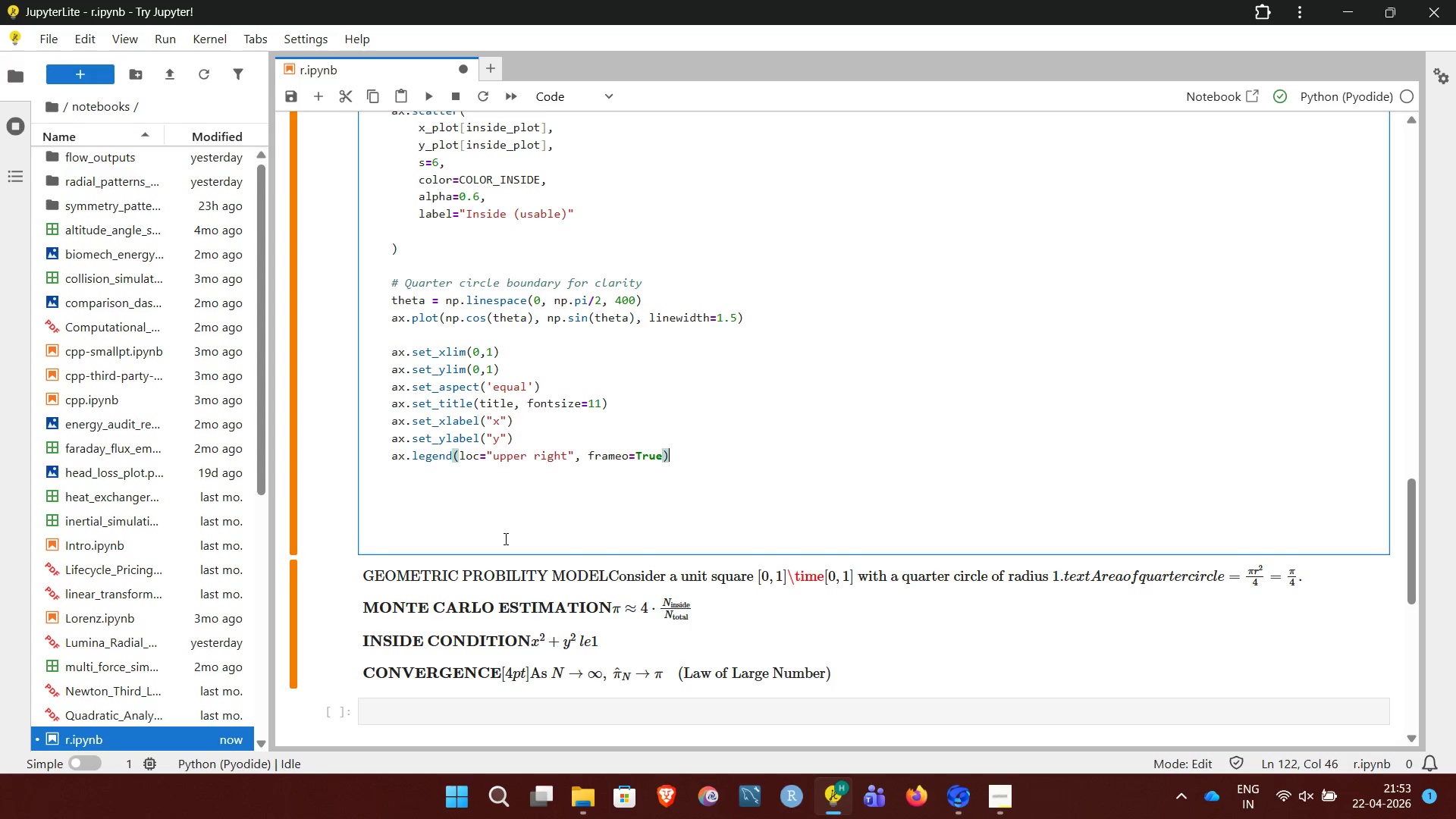 
key(ArrowRight)
 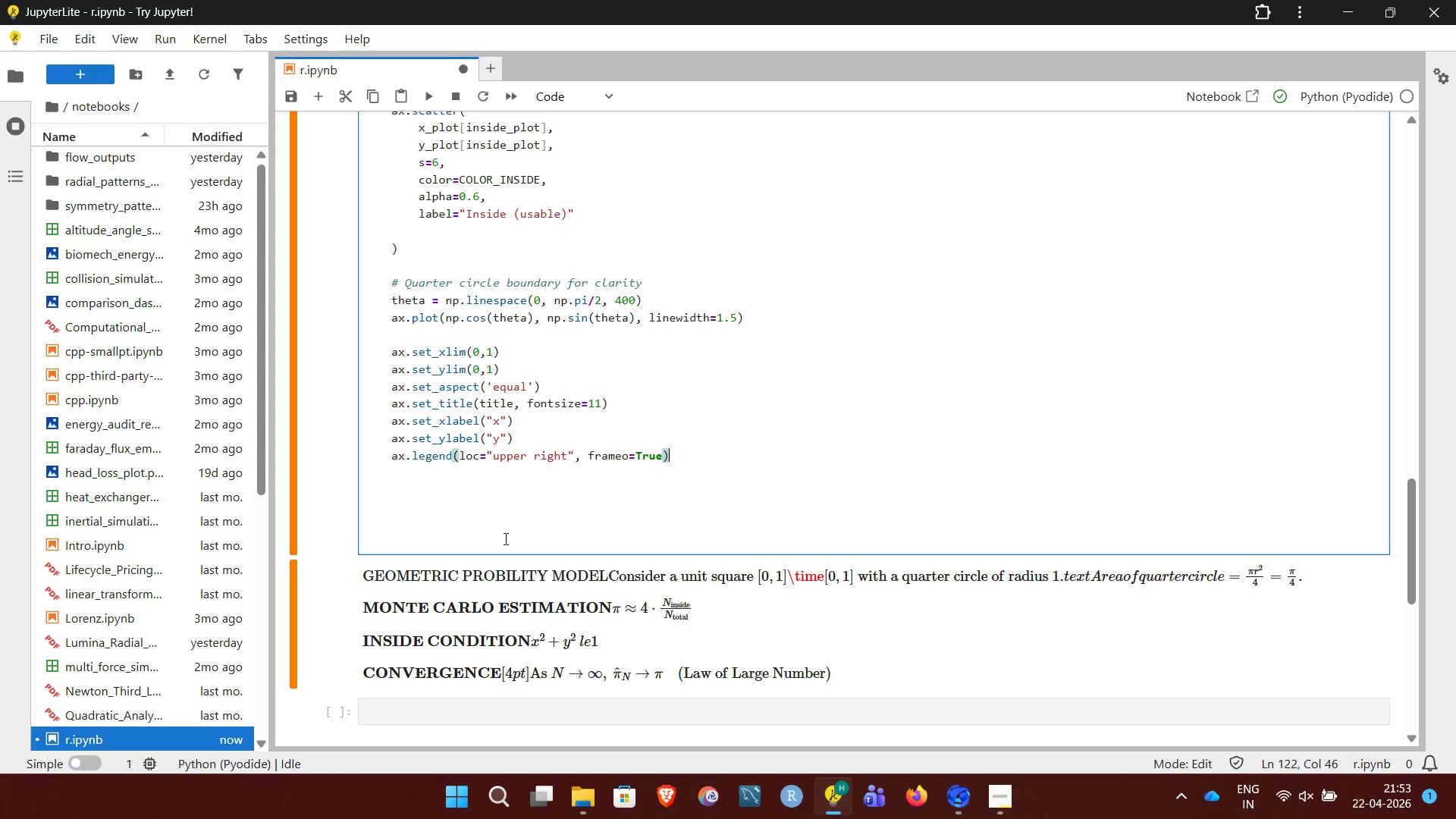 
key(NumpadEnter)
key(NumpadEnter)
type(plt.tigt)
key(Backspace)
type(ht_layout())
key(NumpadEnter)
type(plt)
 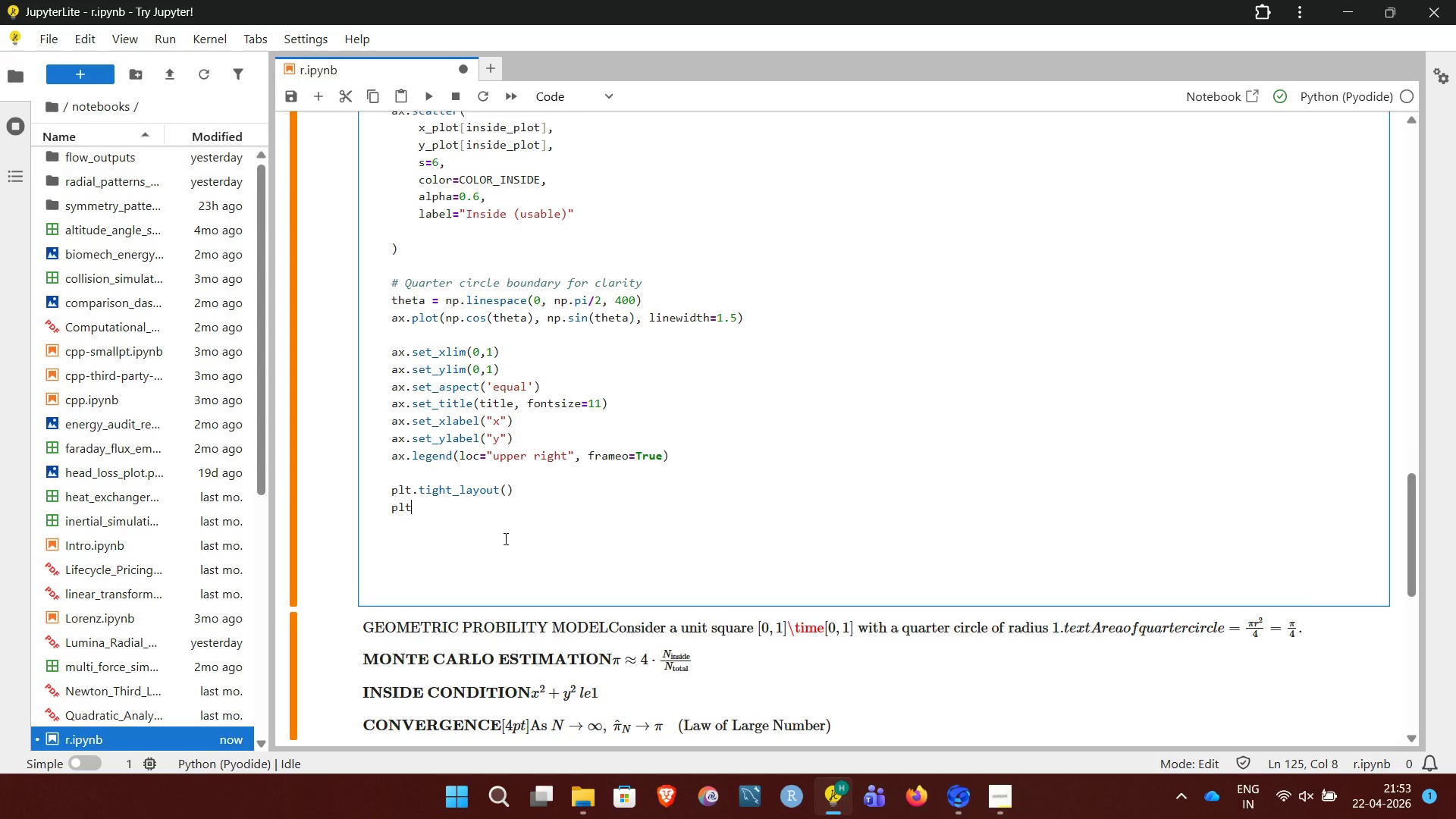 
key(Period)
 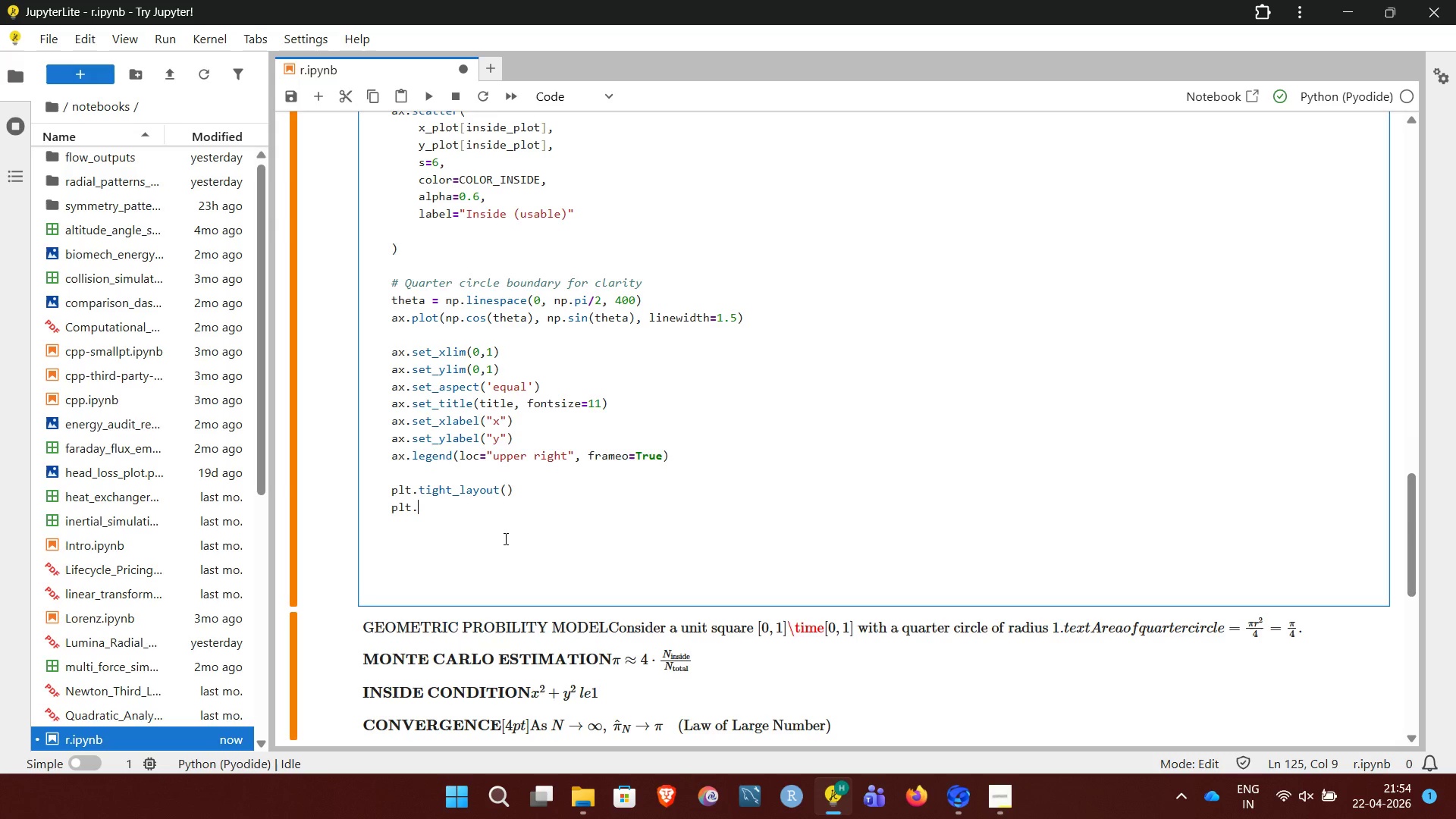 
wait(15.86)
 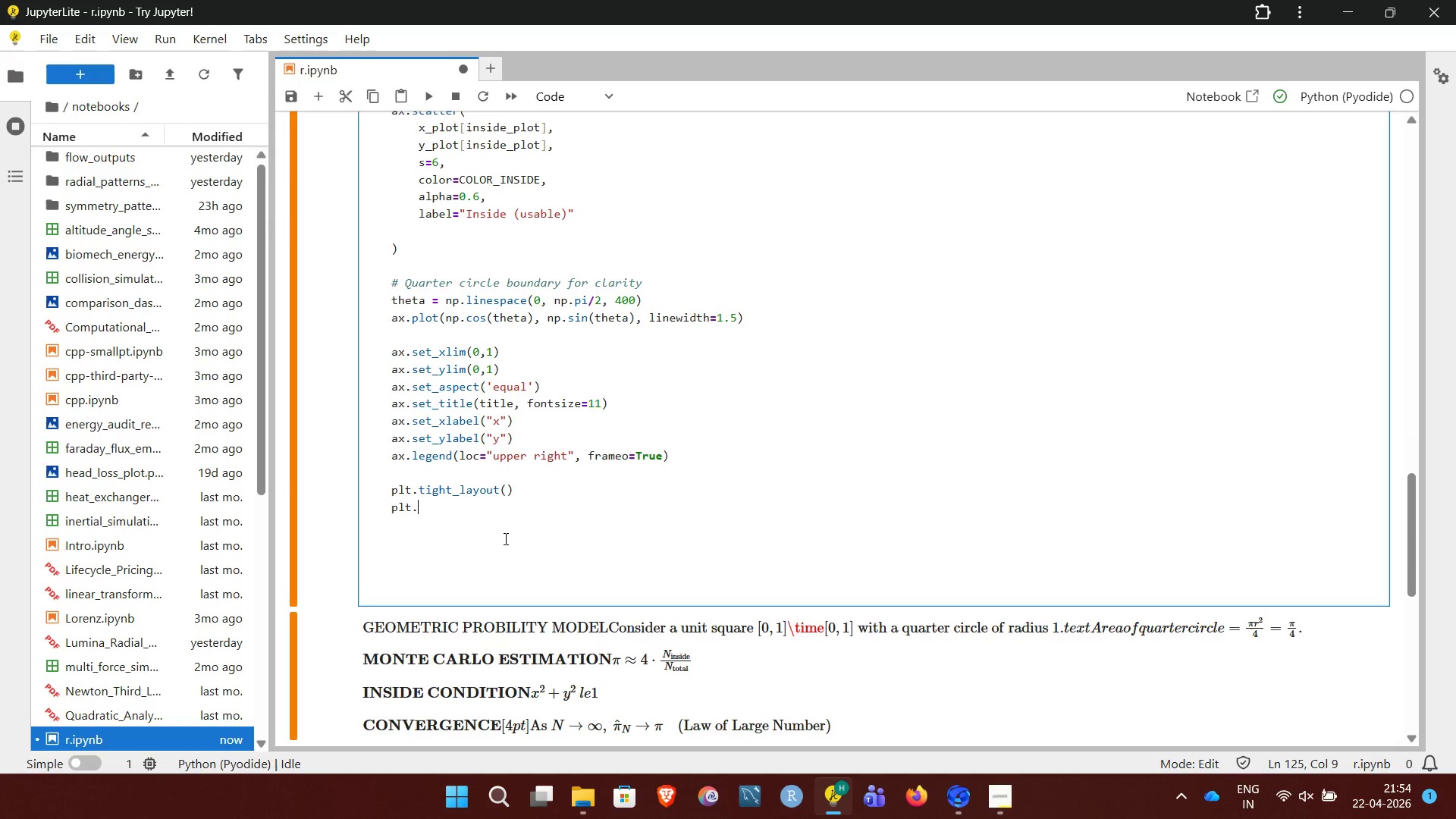 
type(show()/)
key(Backspace)